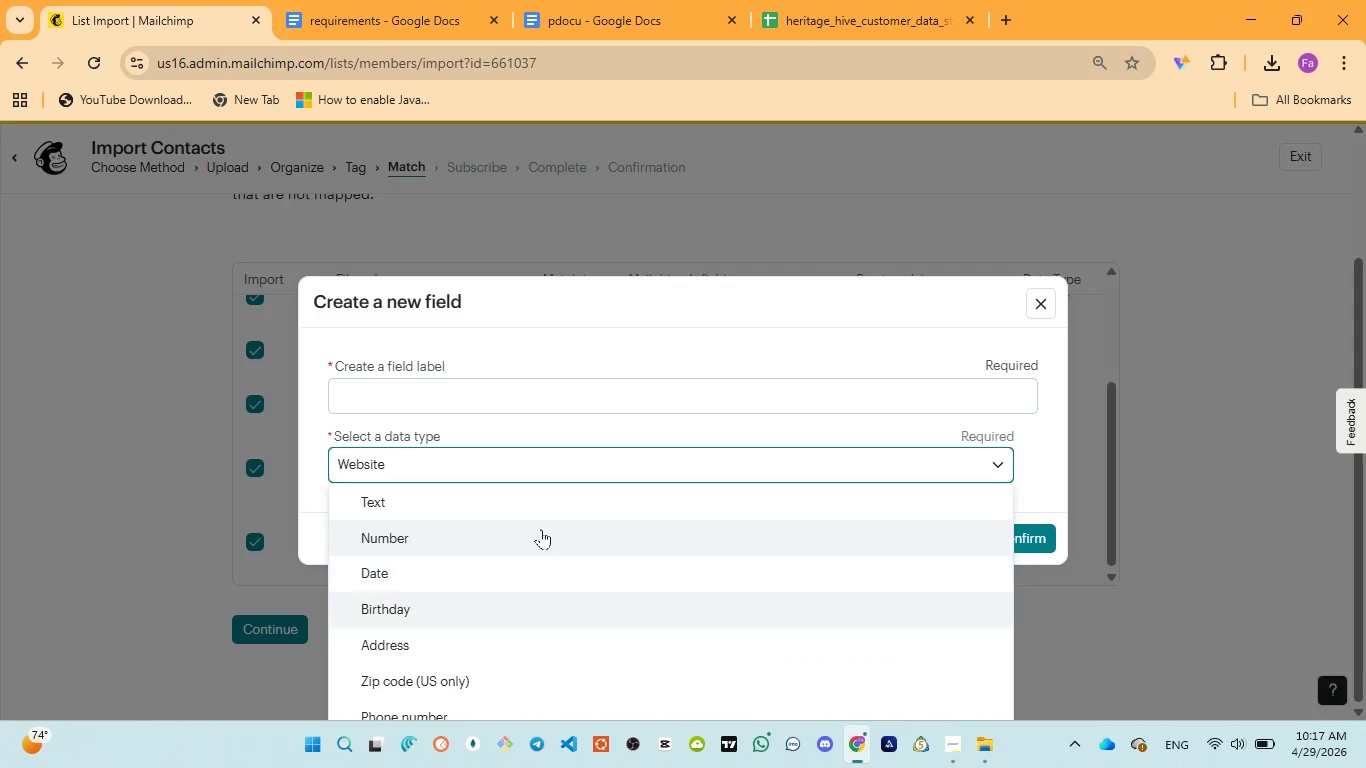 
key(ArrowDown)
 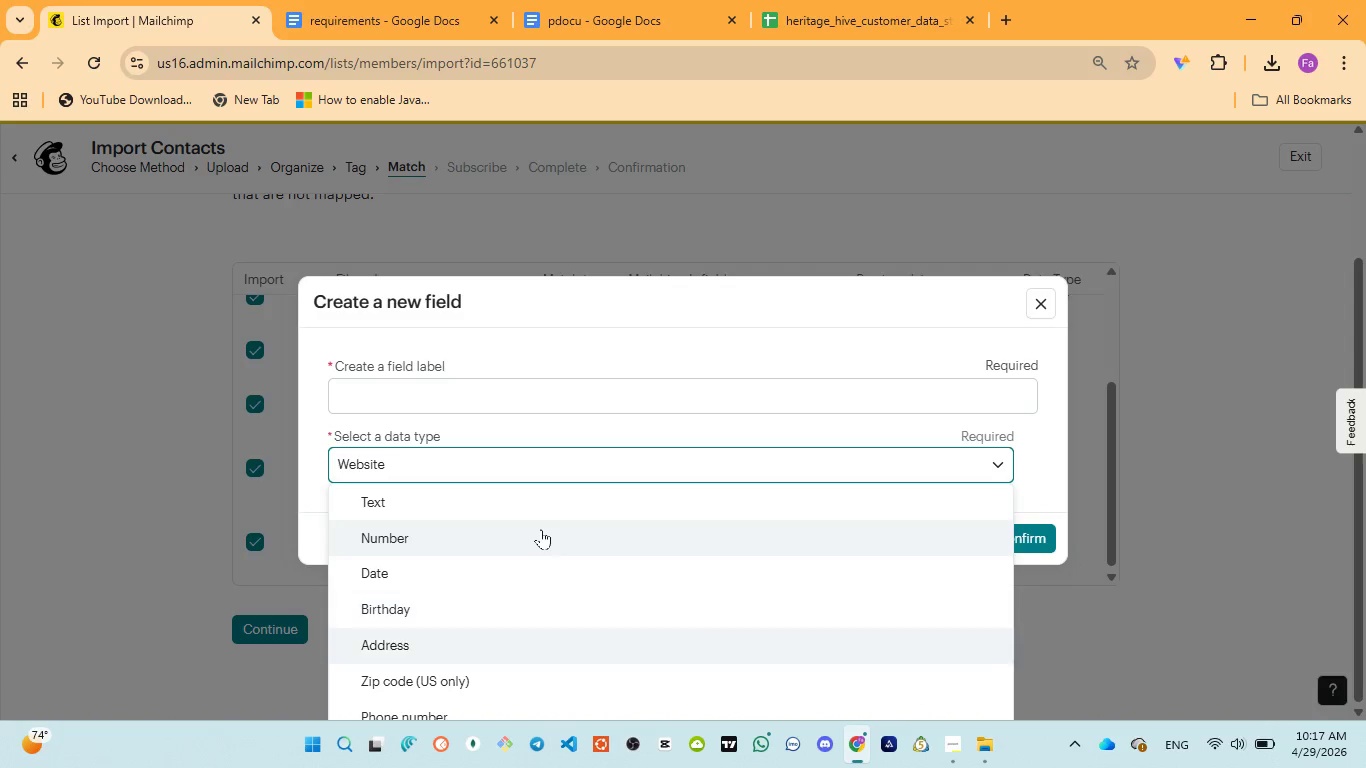 
key(ArrowDown)
 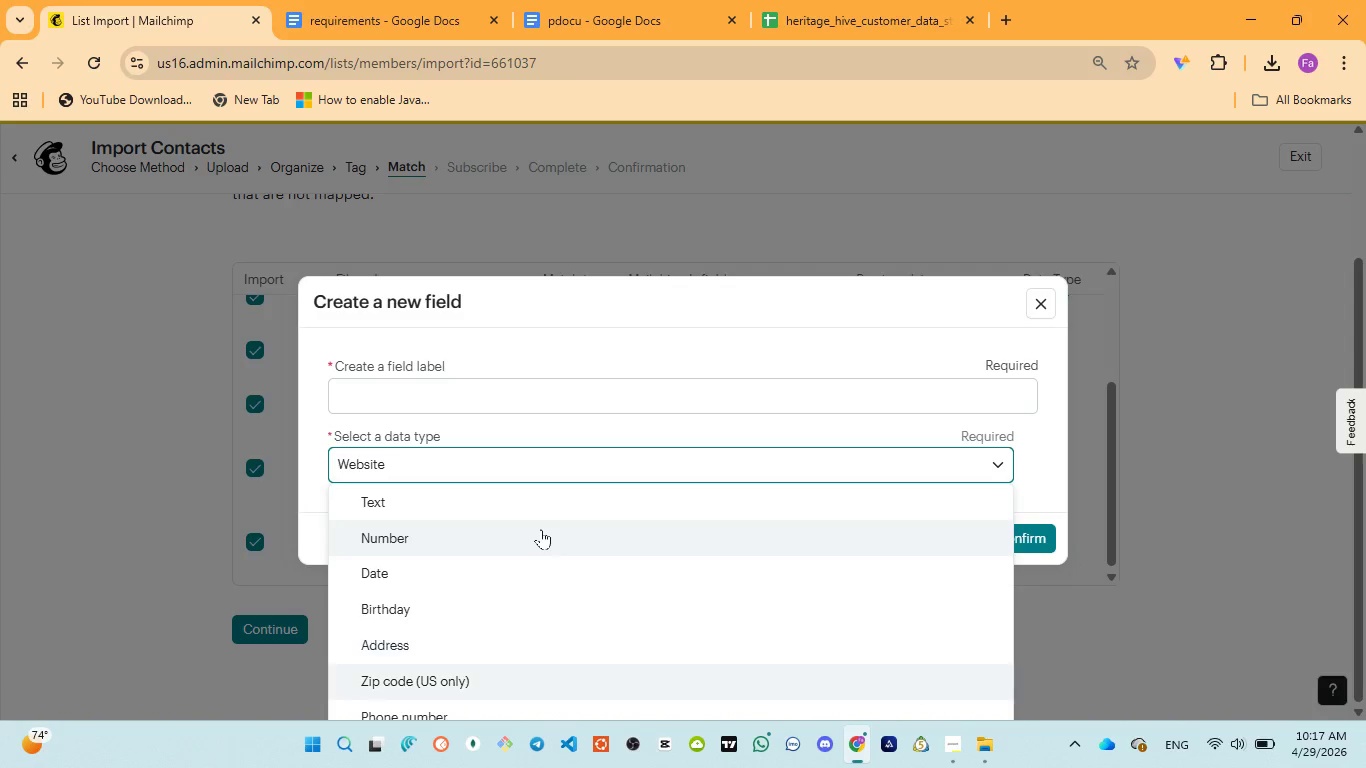 
key(ArrowDown)
 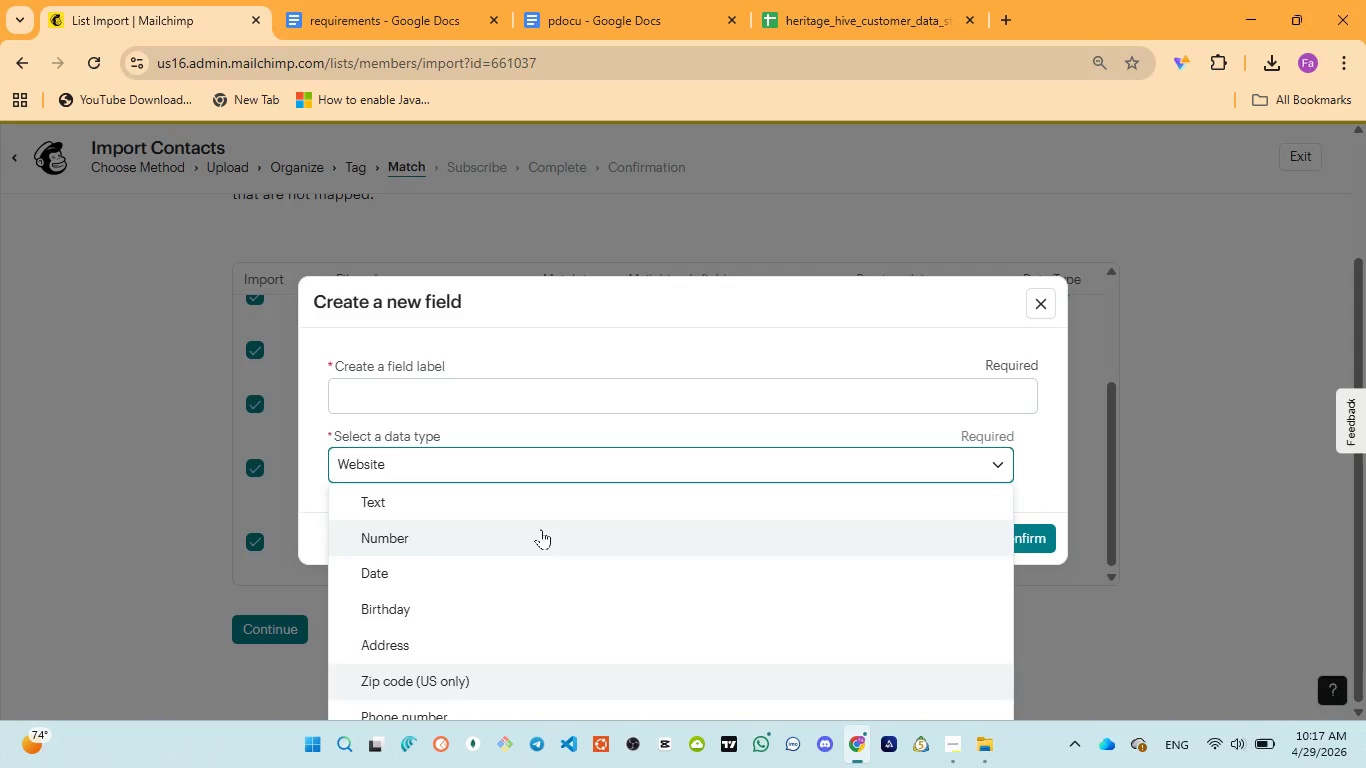 
key(ArrowDown)
 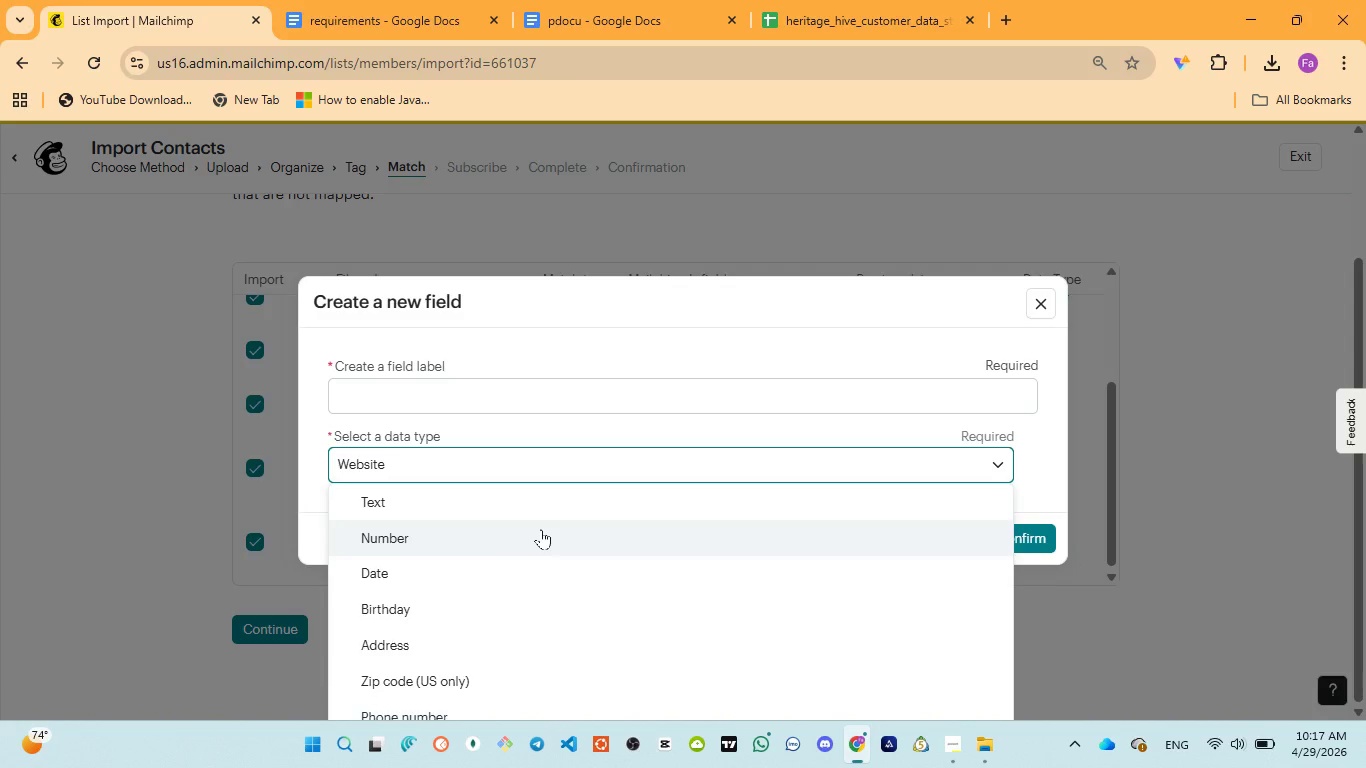 
key(ArrowDown)
 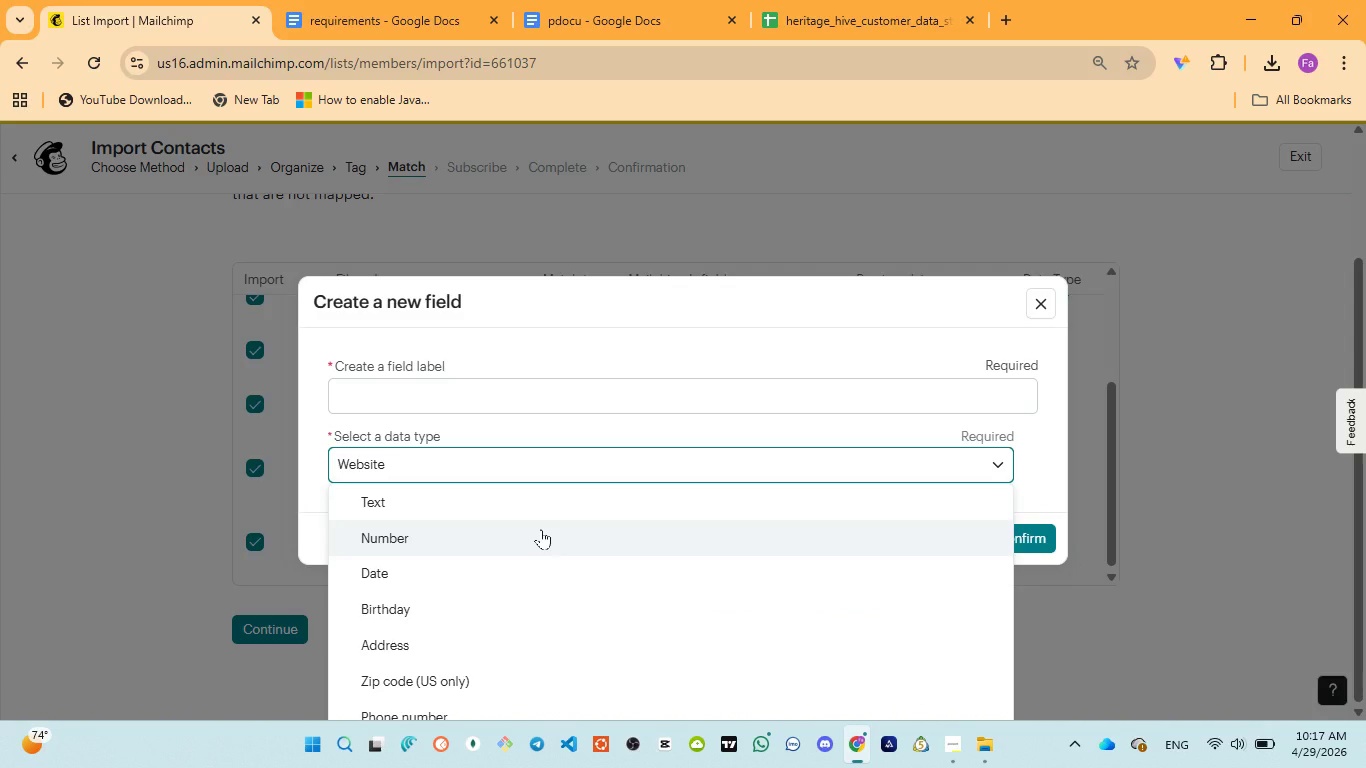 
key(ArrowDown)
 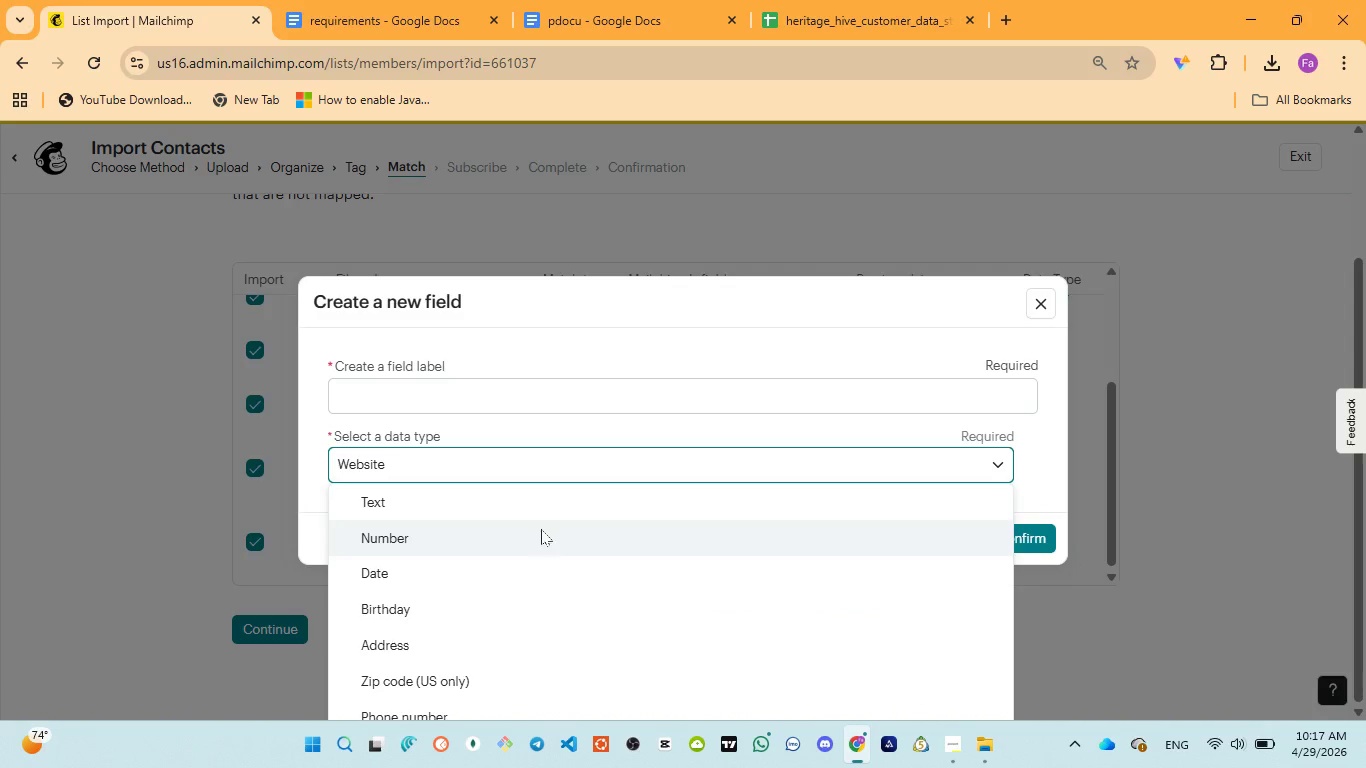 
key(Enter)
 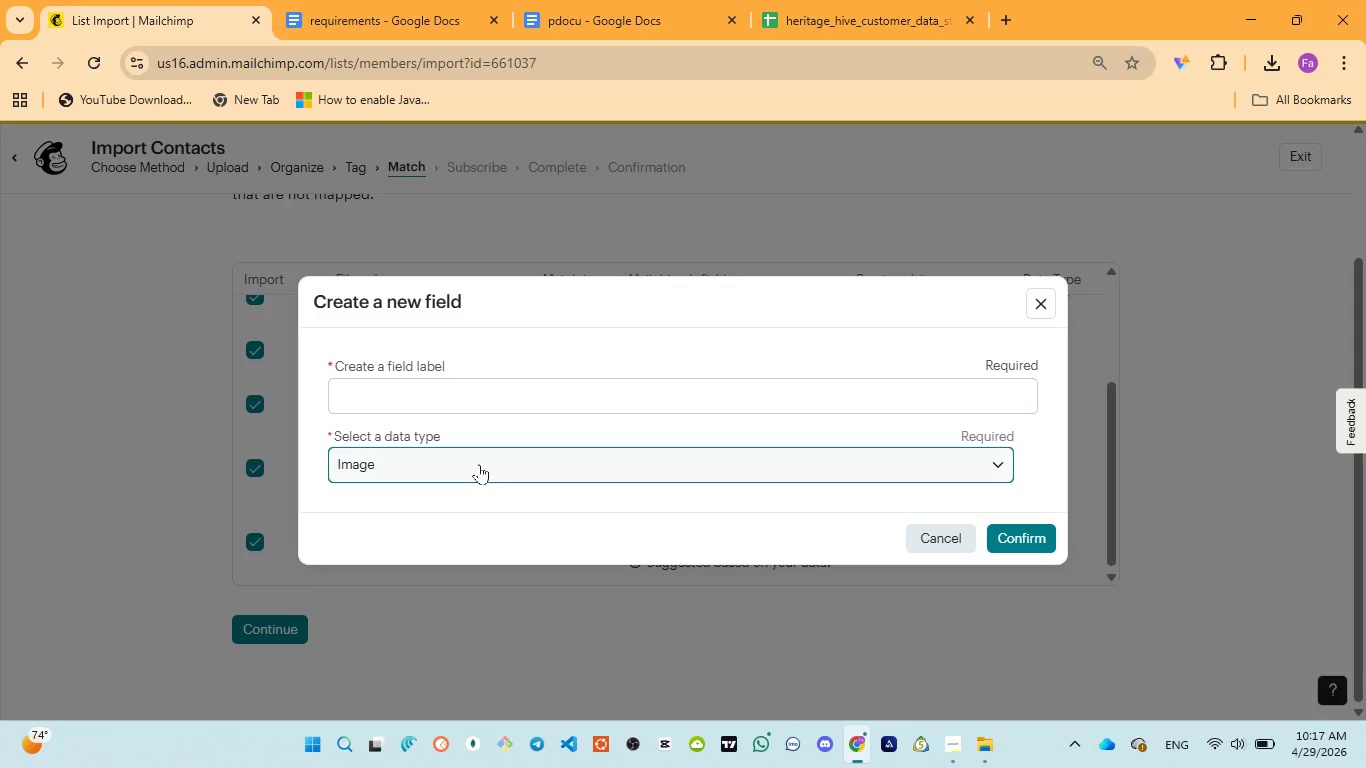 
left_click([479, 463])
 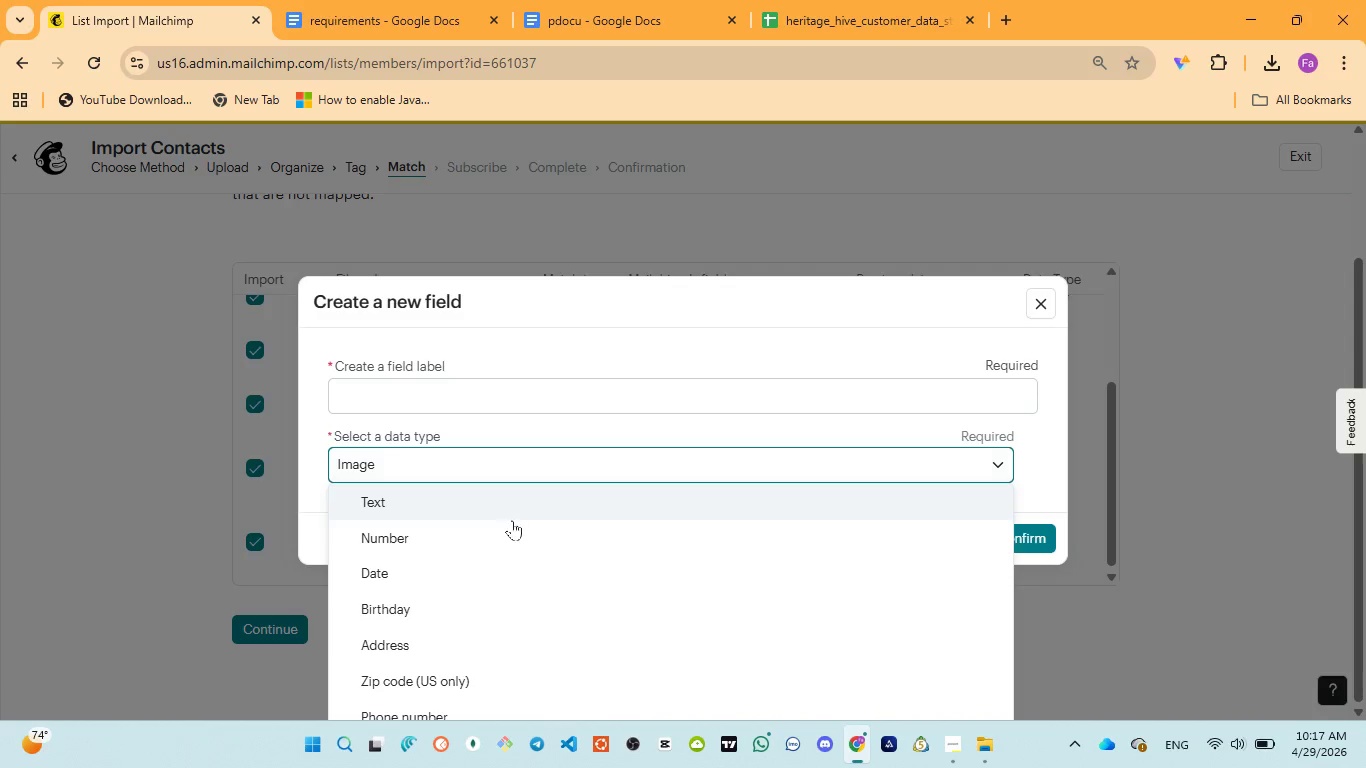 
key(ArrowDown)
 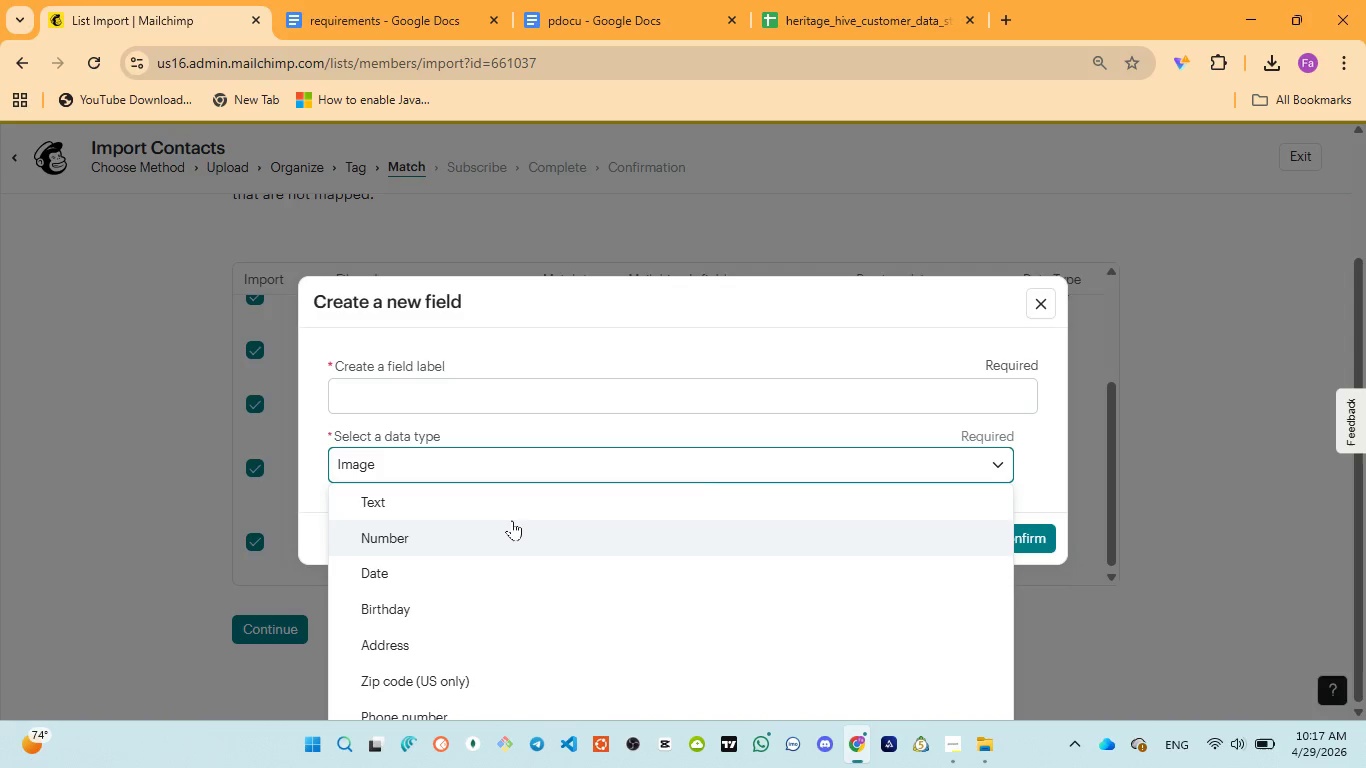 
key(ArrowDown)
 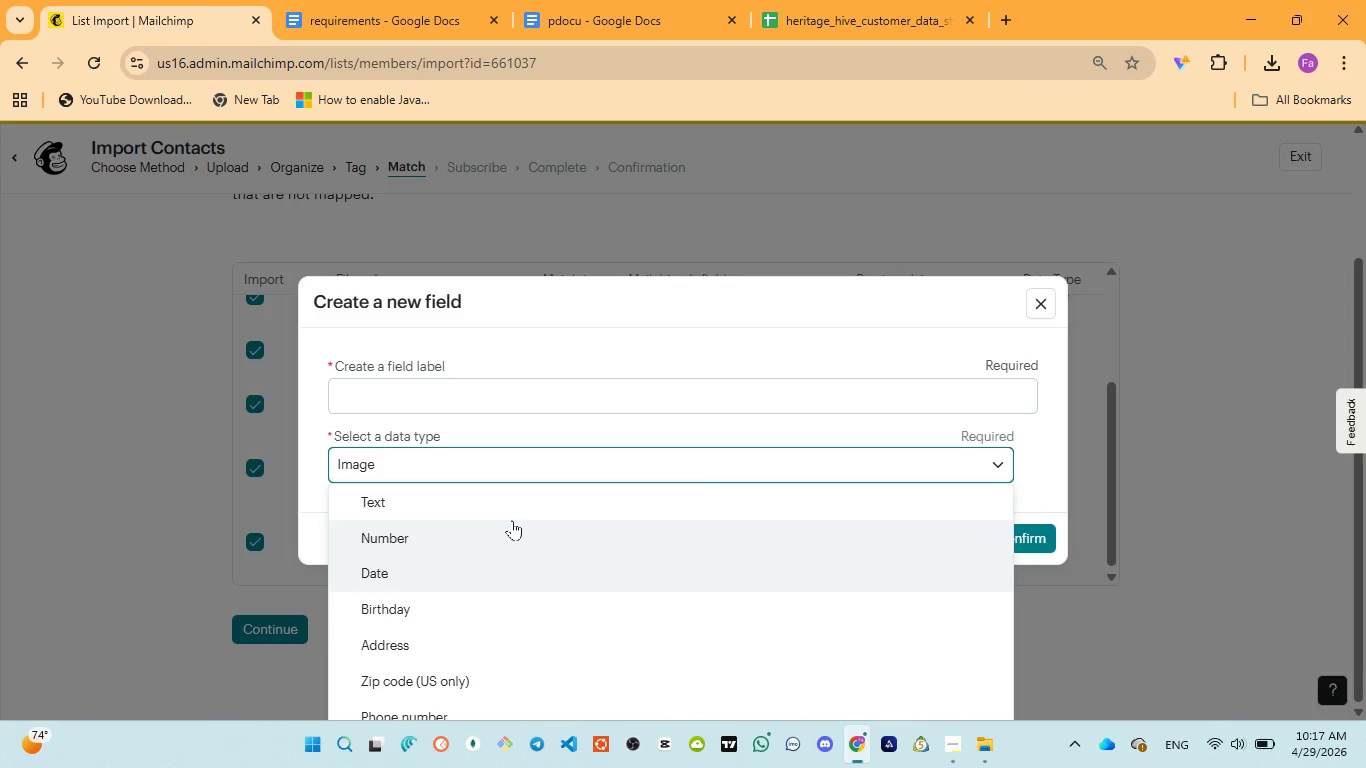 
key(ArrowDown)
 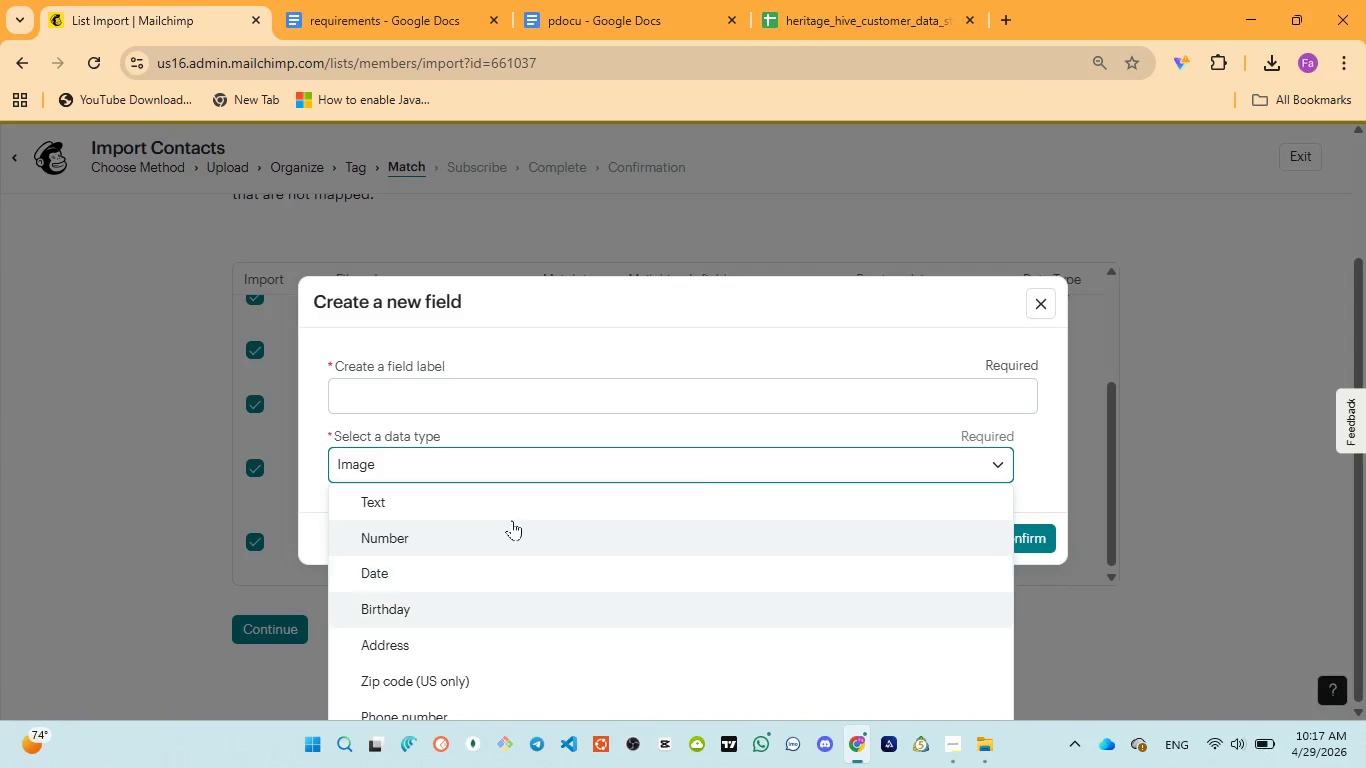 
key(ArrowDown)
 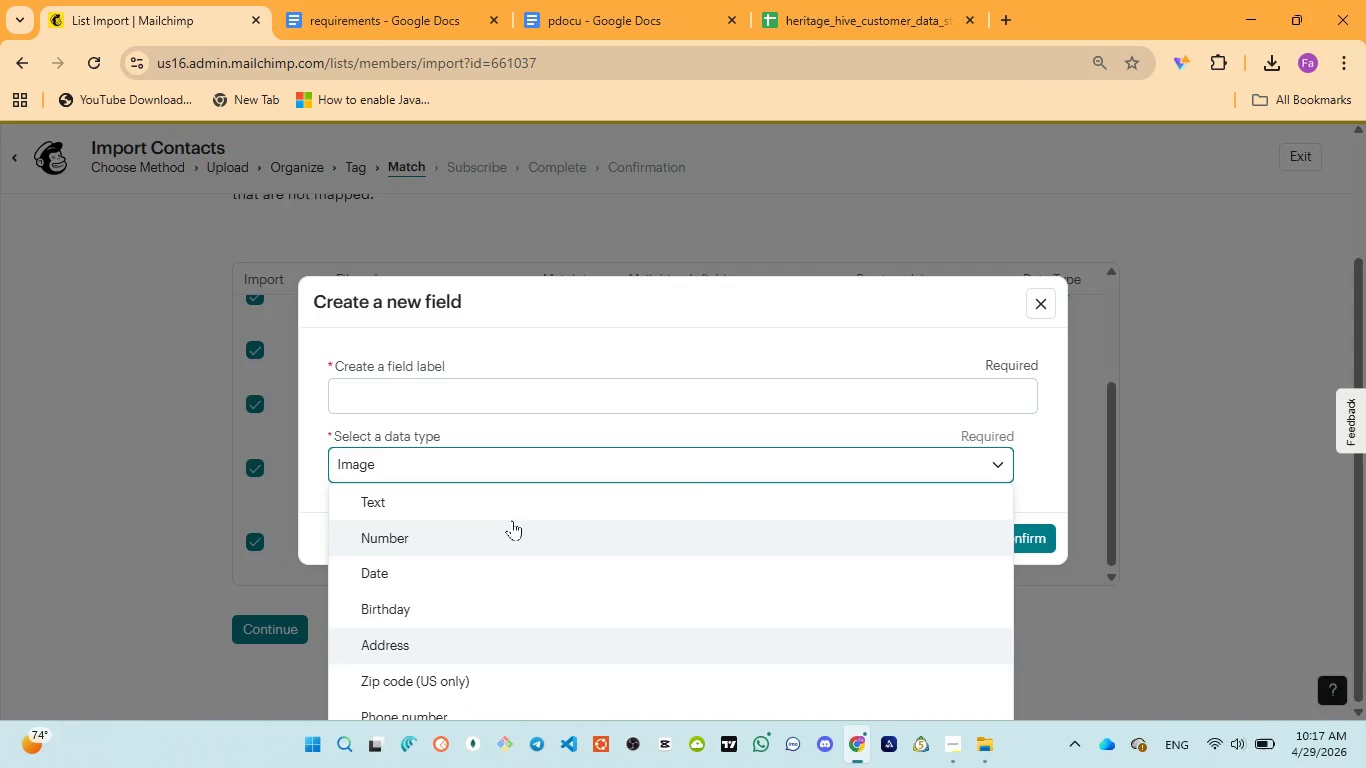 
key(ArrowDown)
 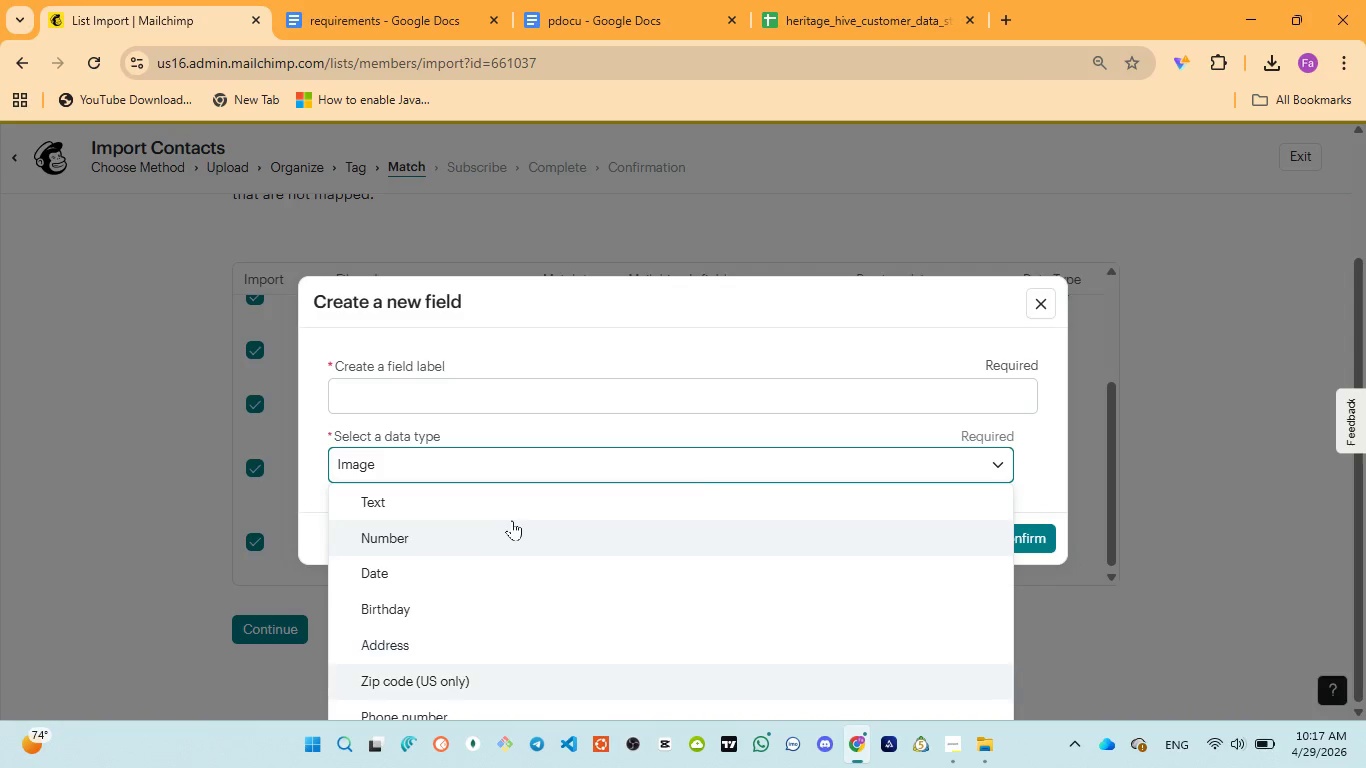 
key(ArrowDown)
 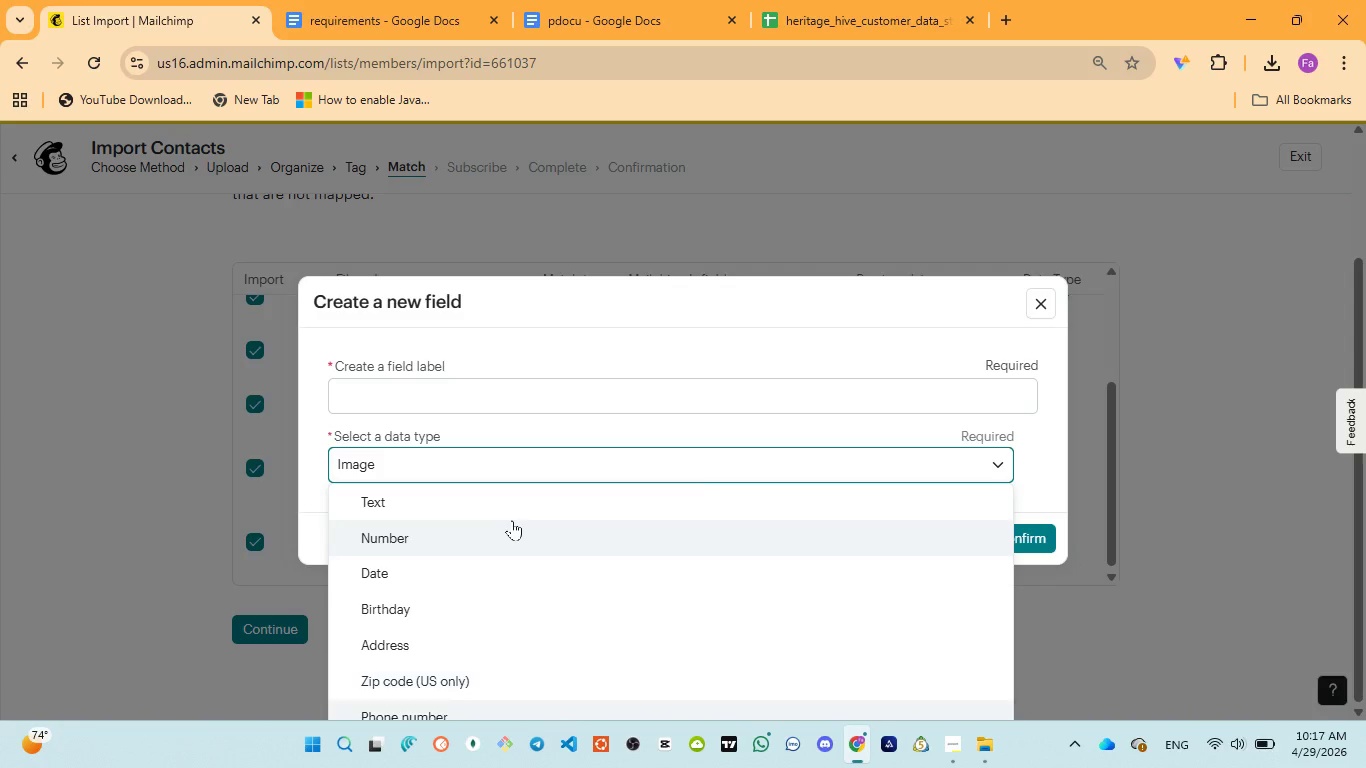 
key(ArrowDown)
 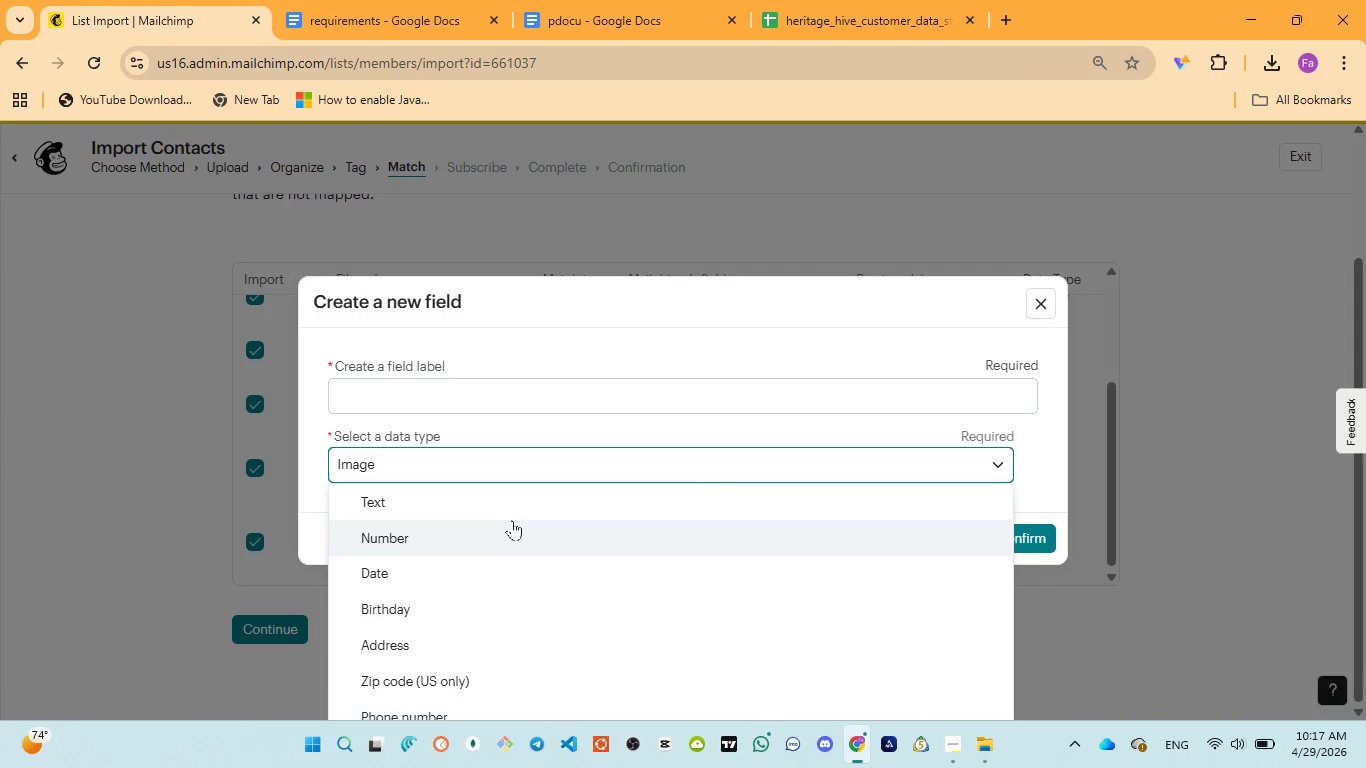 
key(ArrowDown)
 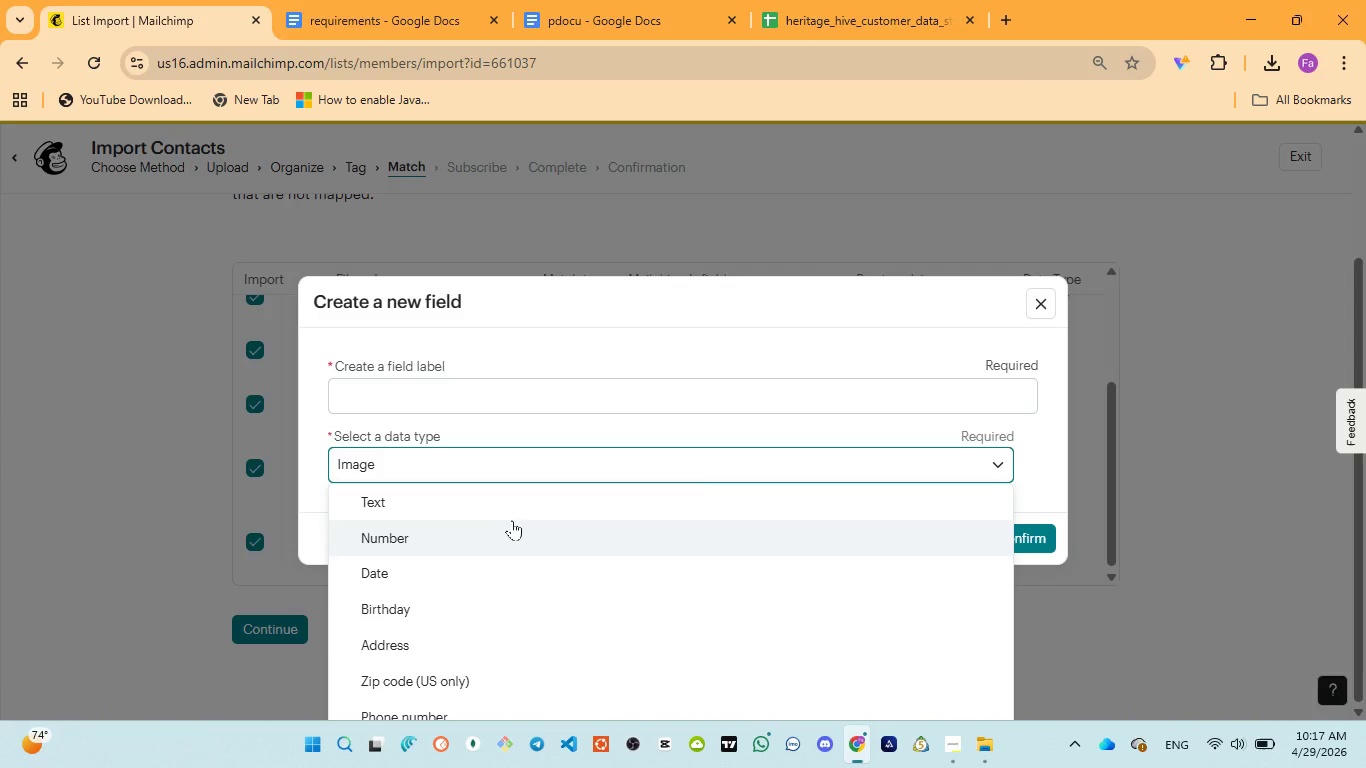 
key(ArrowDown)
 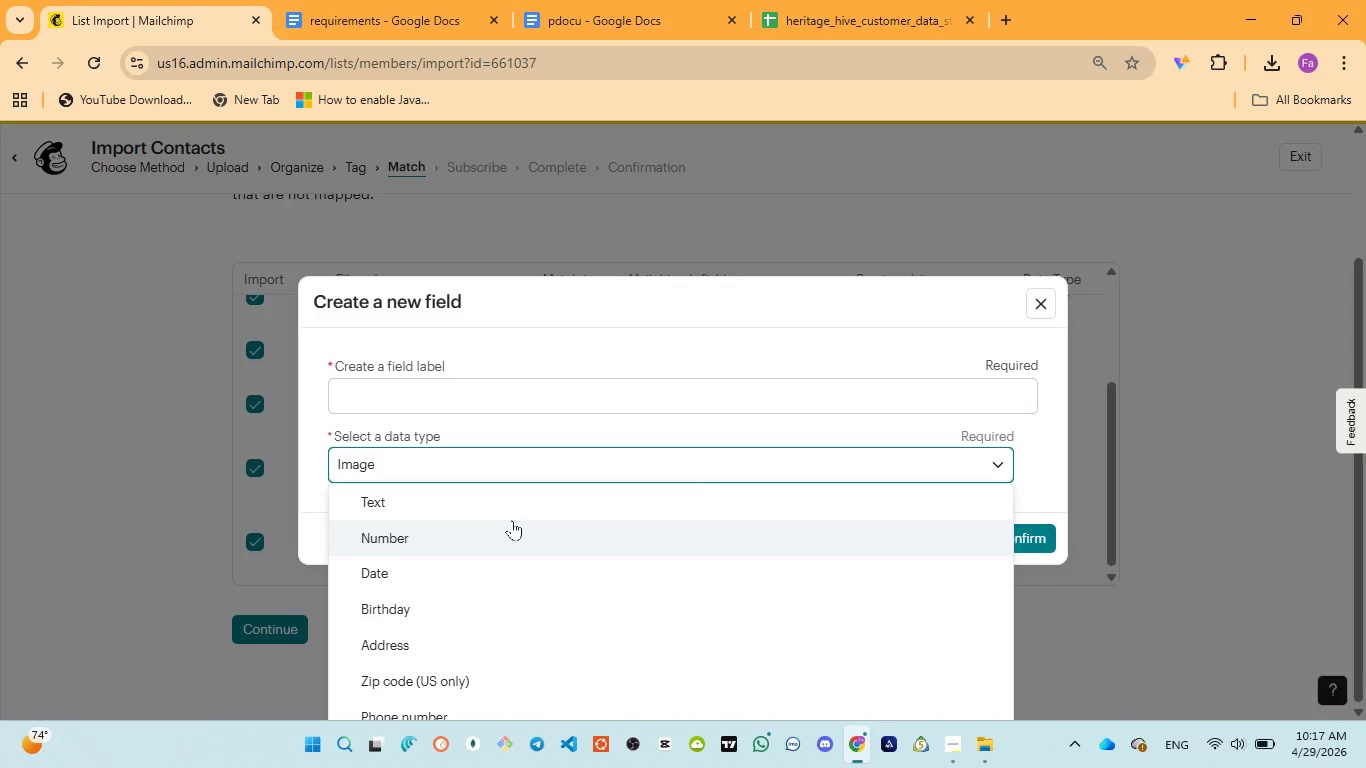 
key(ArrowDown)
 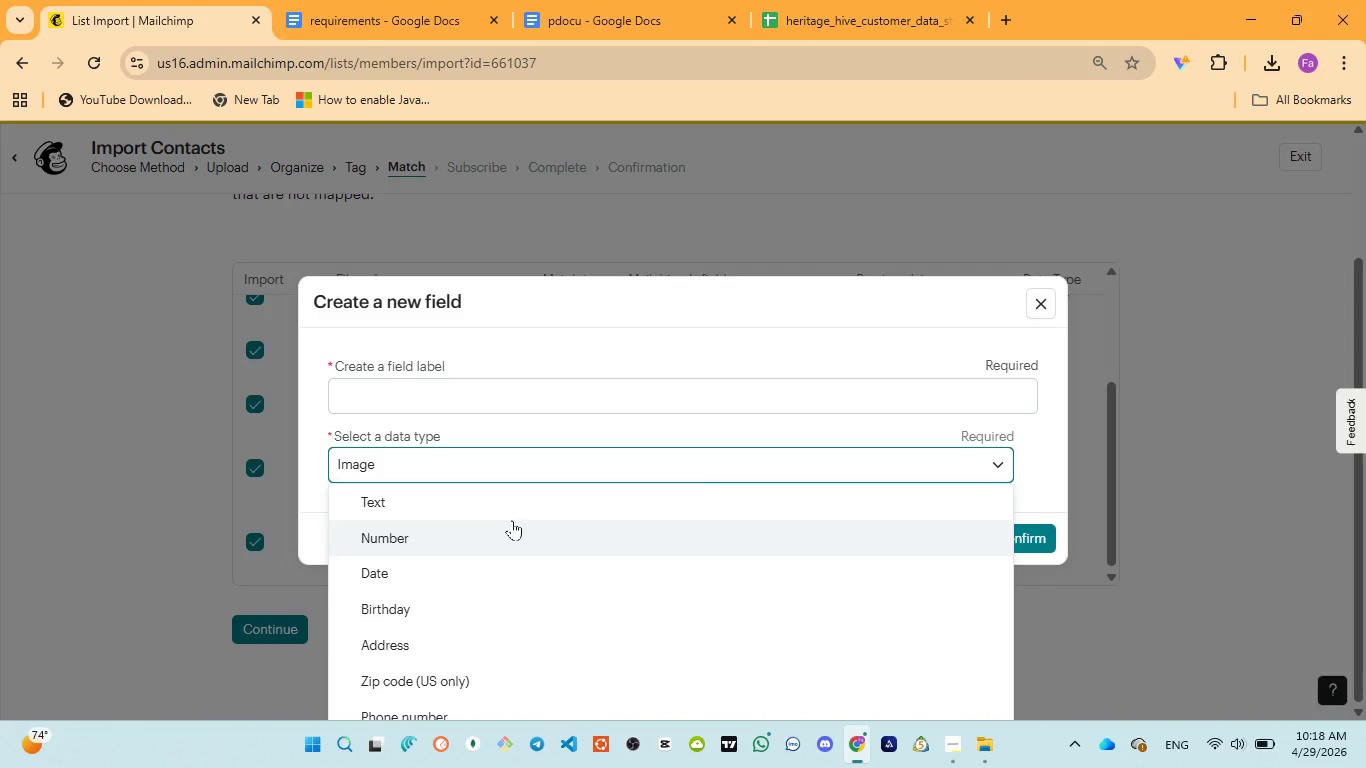 
key(Enter)
 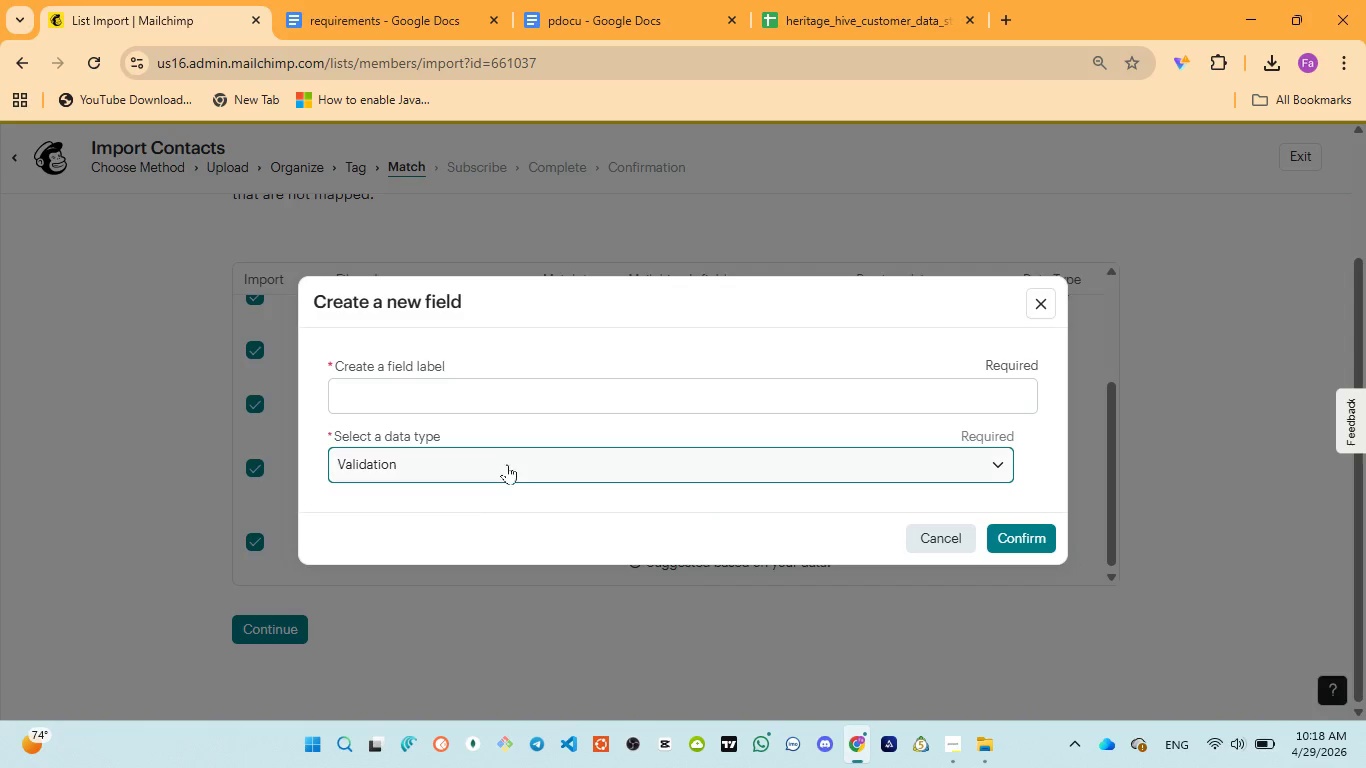 
left_click([507, 463])
 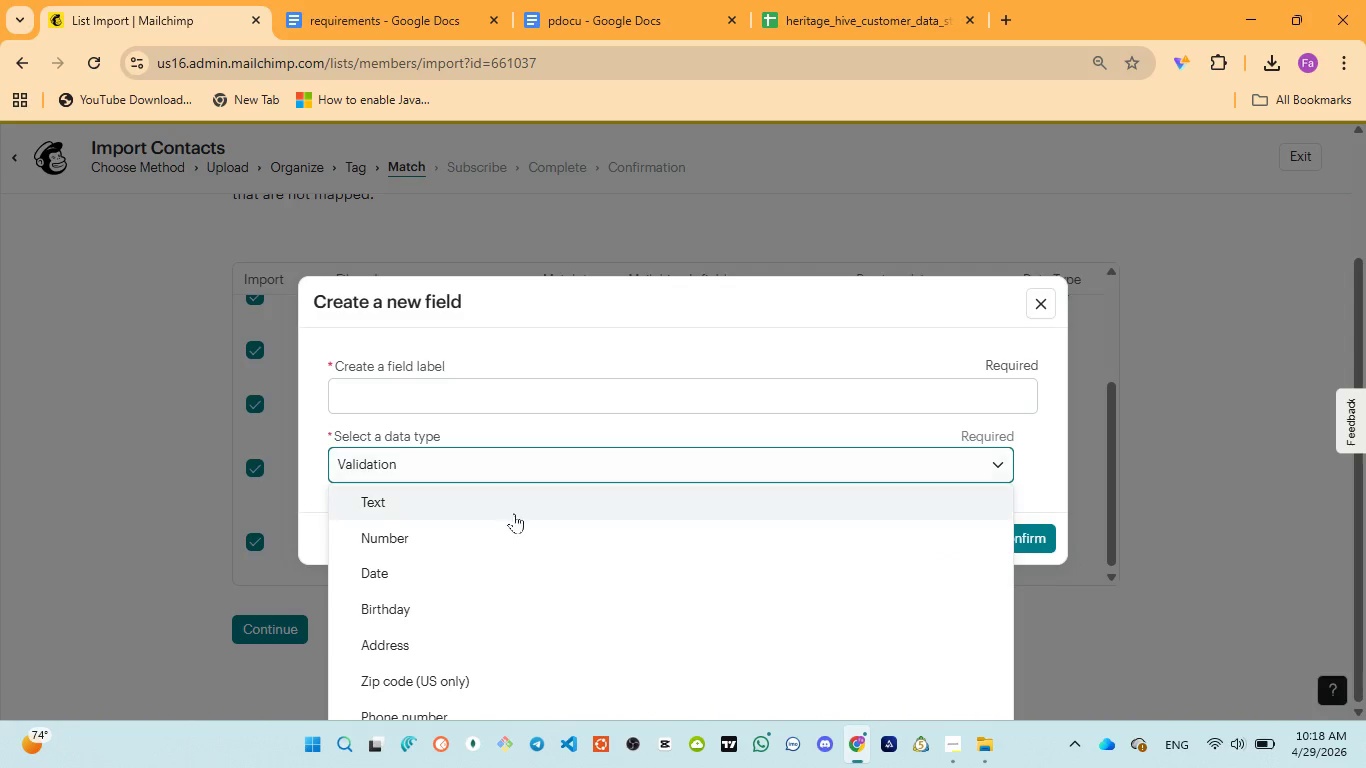 
key(ArrowDown)
 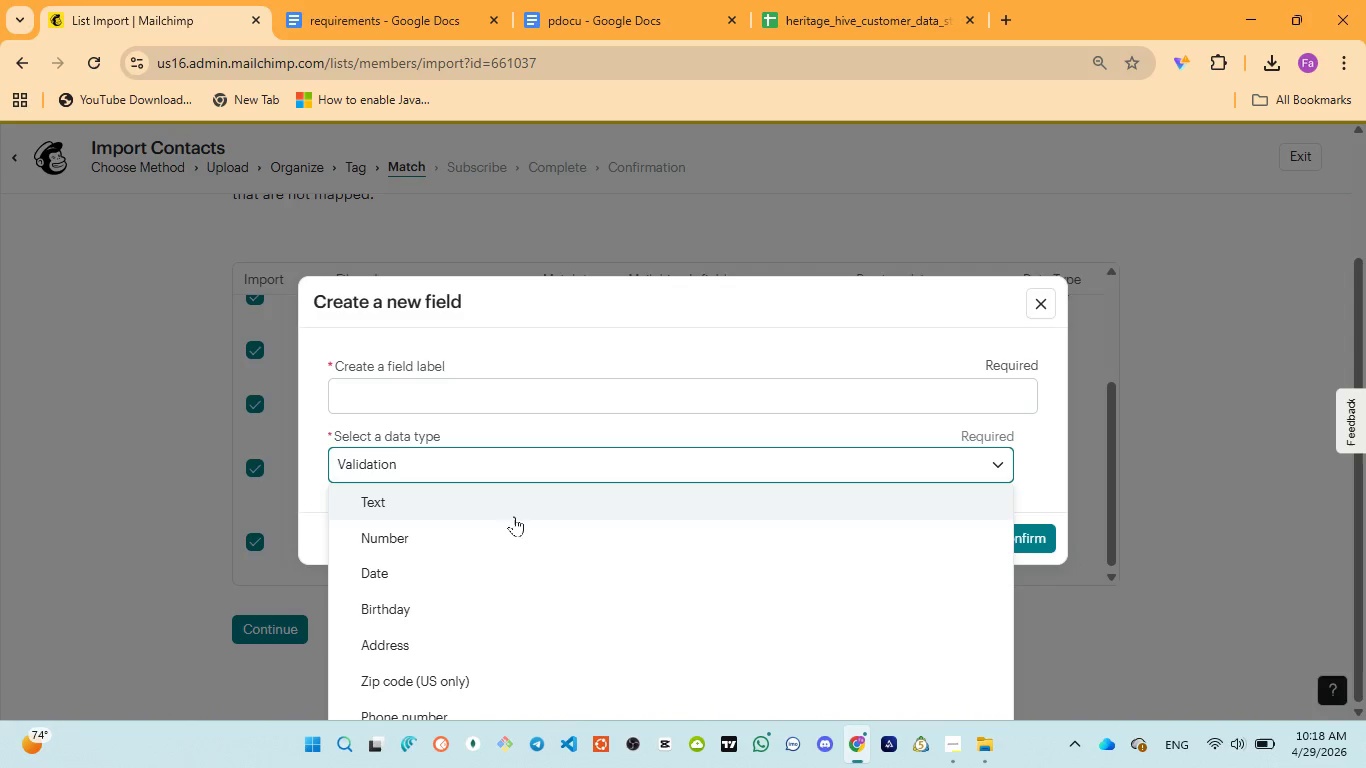 
key(ArrowDown)
 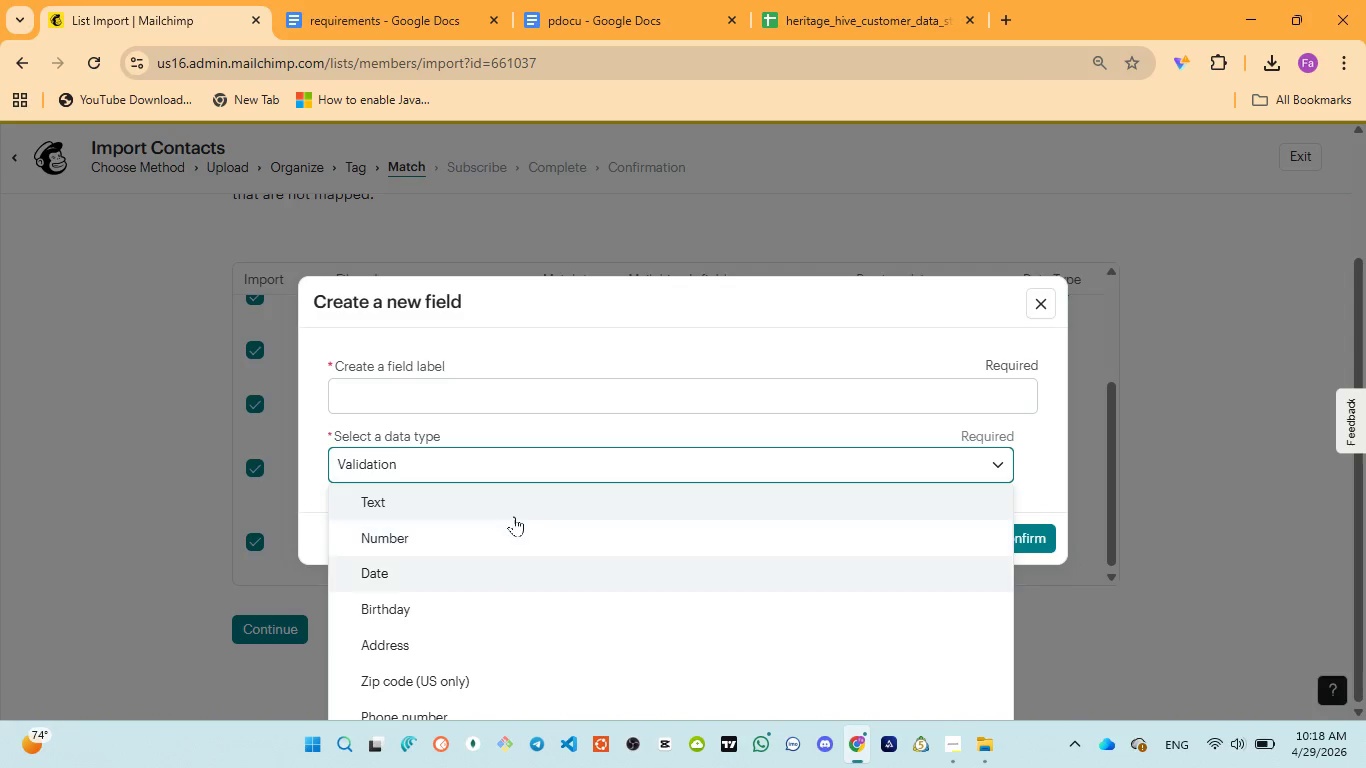 
key(ArrowDown)
 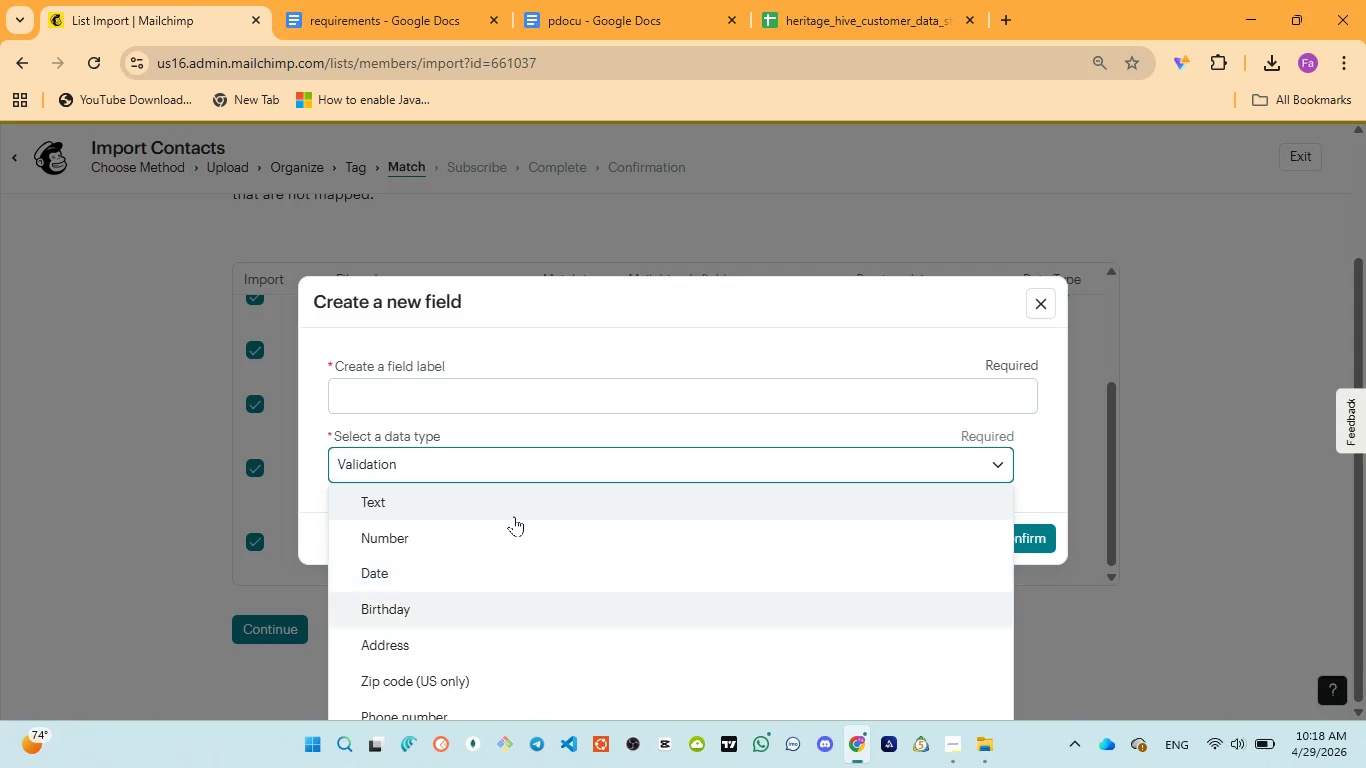 
key(ArrowDown)
 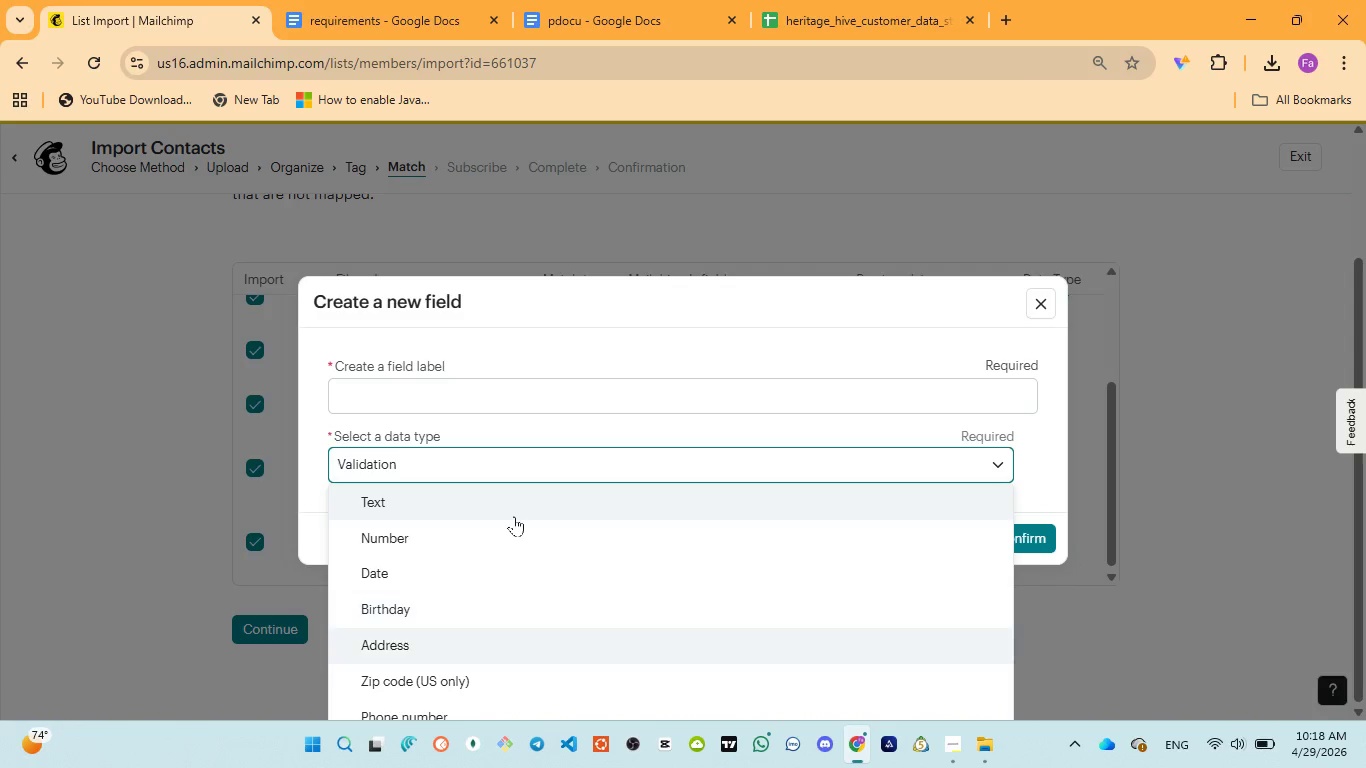 
key(ArrowDown)
 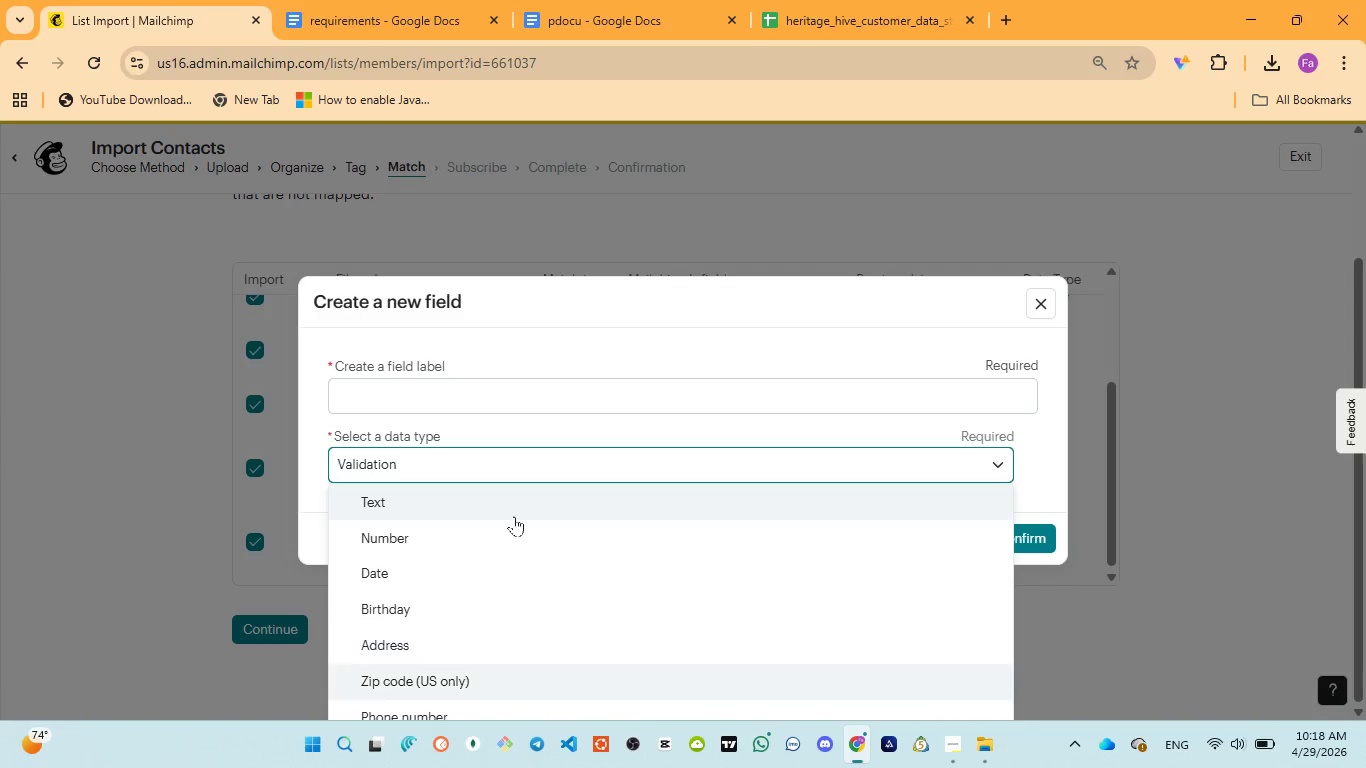 
key(ArrowDown)
 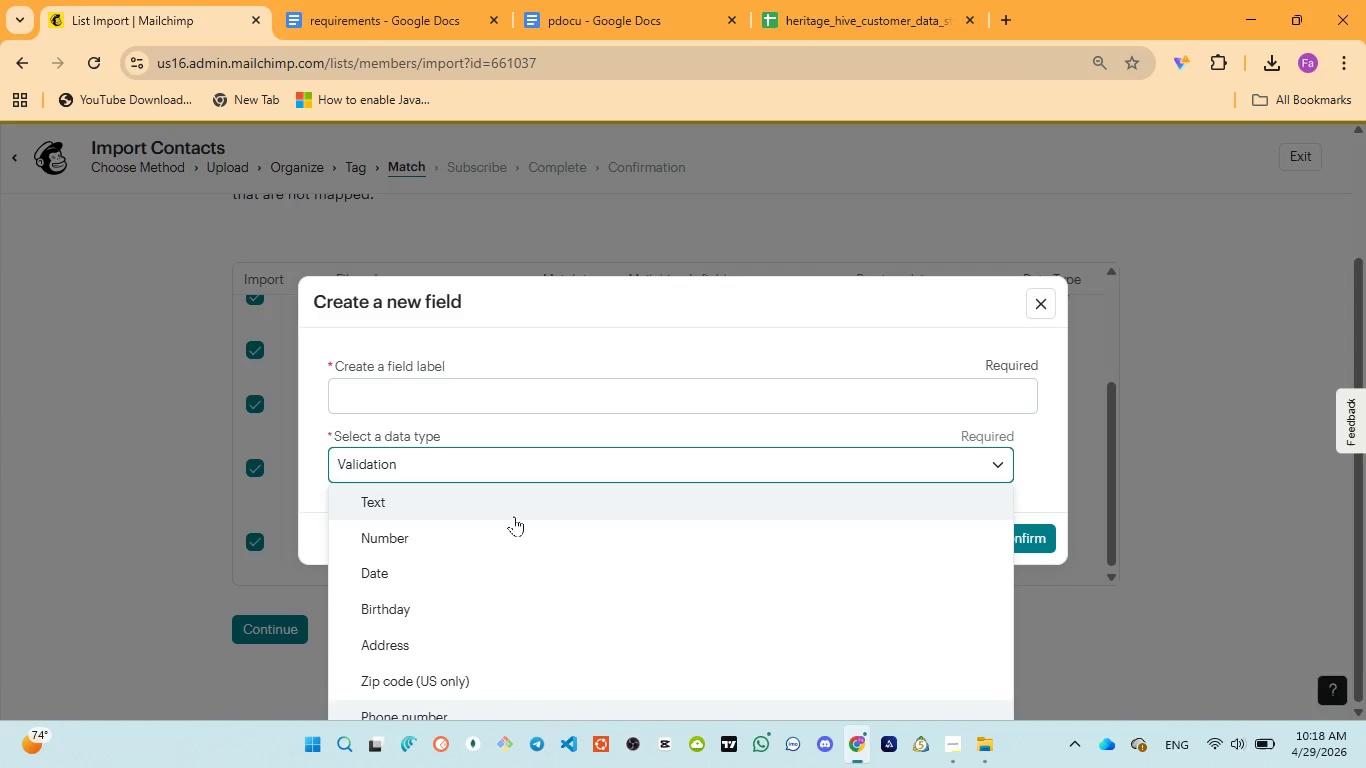 
key(ArrowDown)
 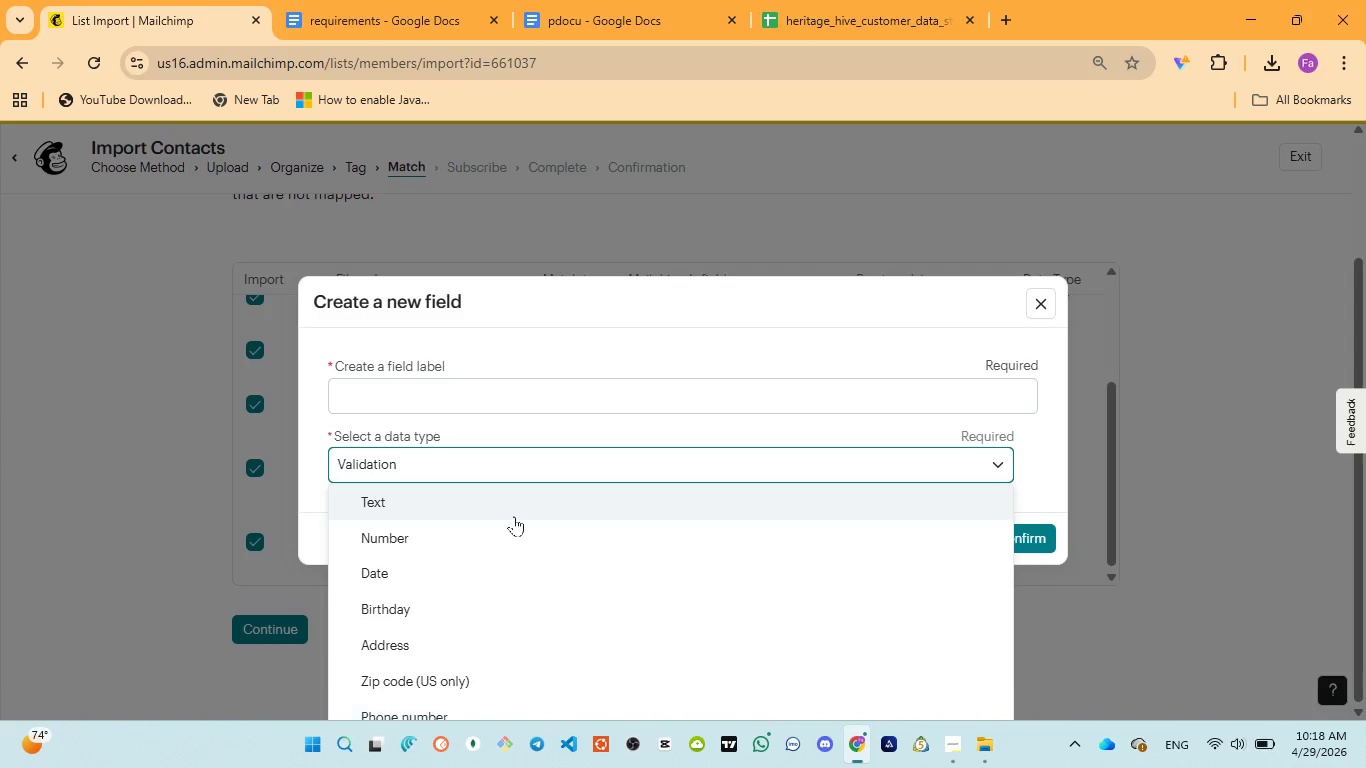 
key(ArrowDown)
 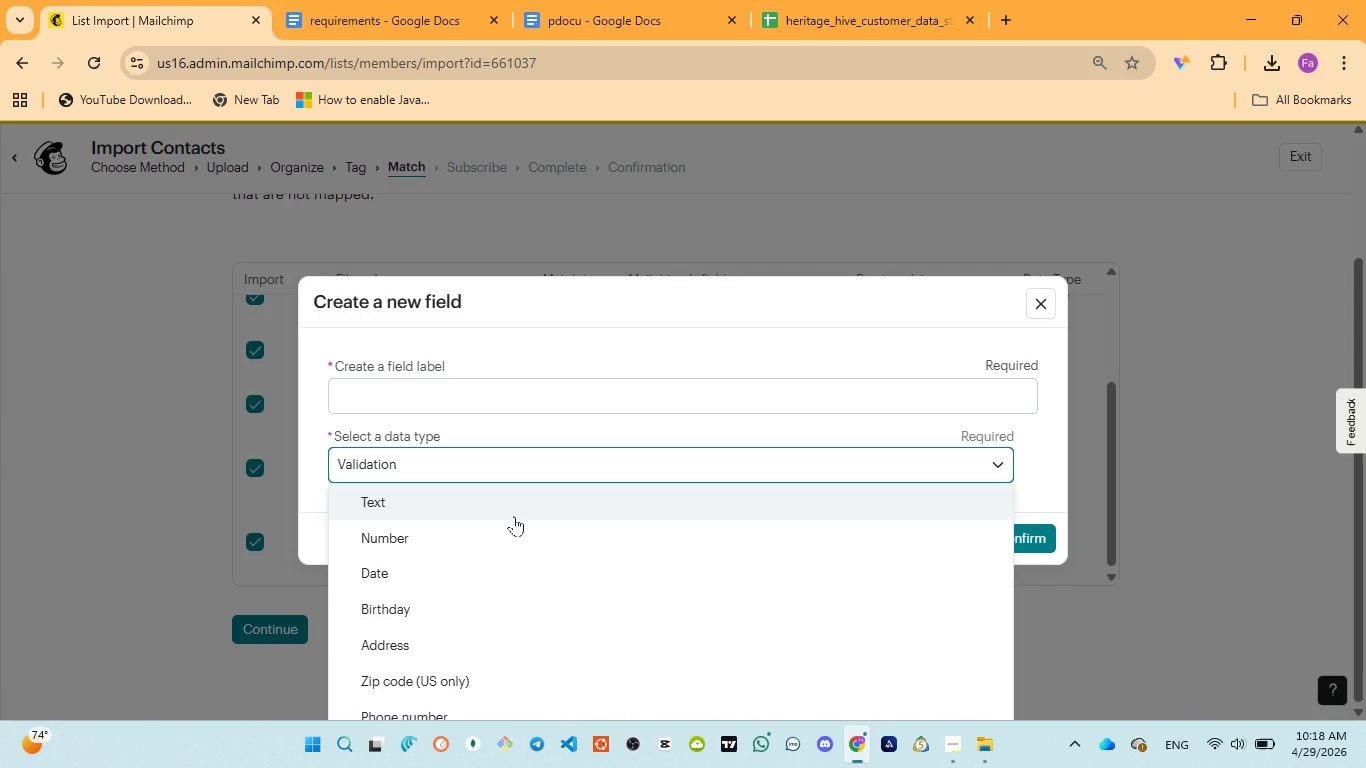 
key(ArrowDown)
 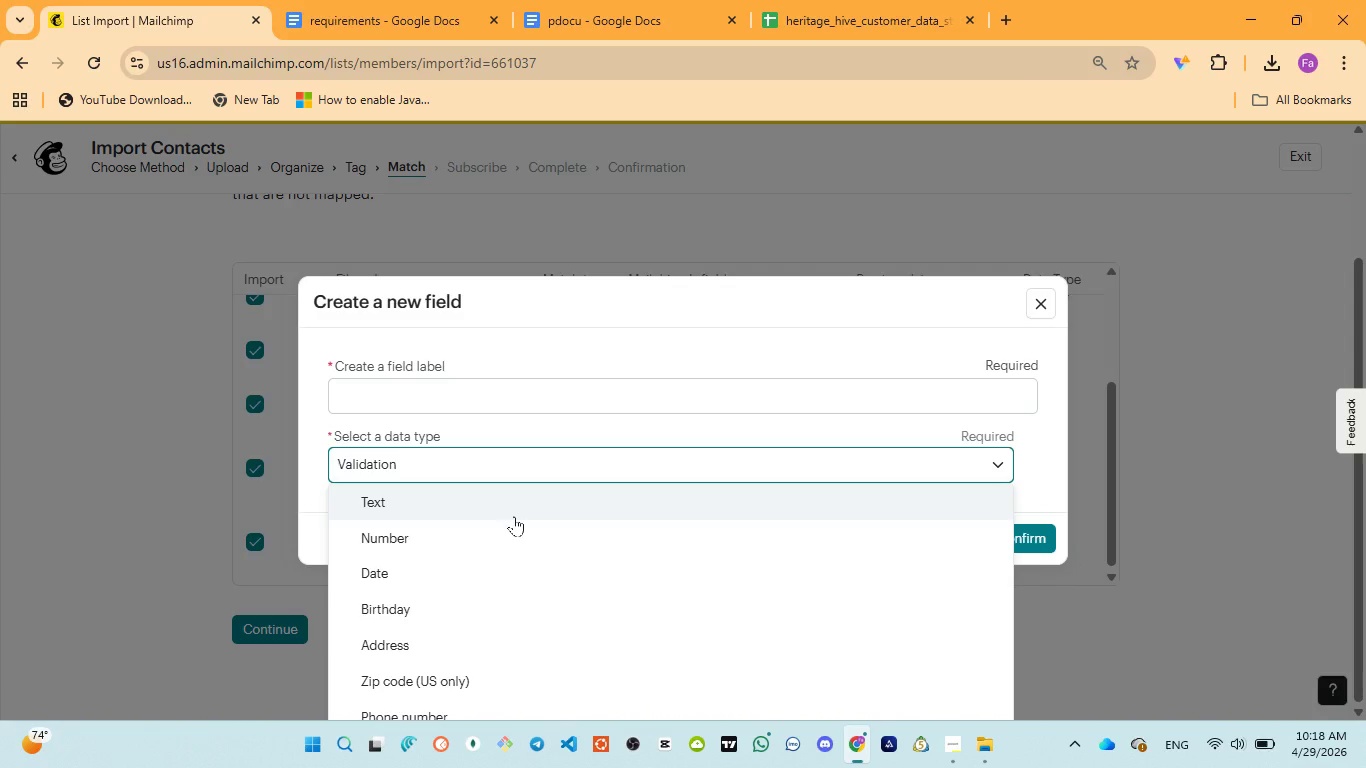 
key(ArrowDown)
 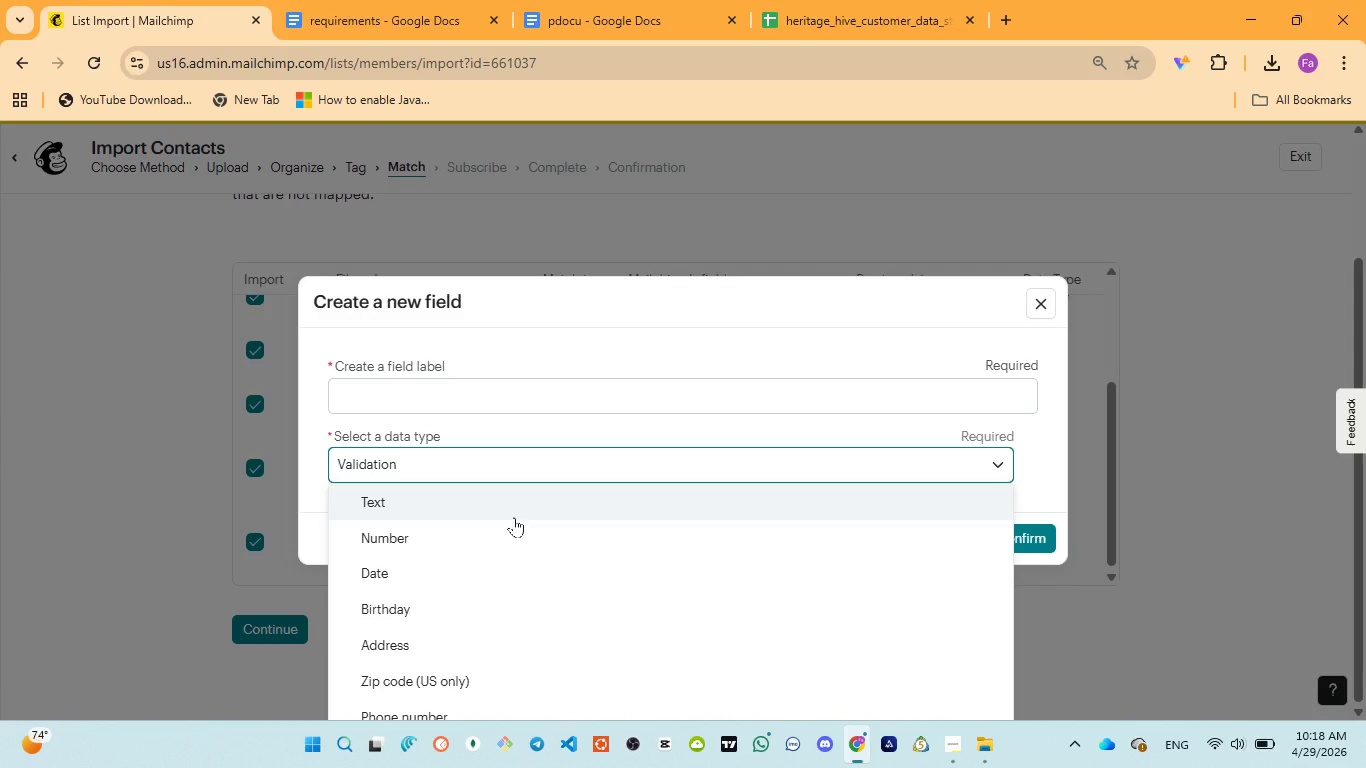 
key(ArrowDown)
 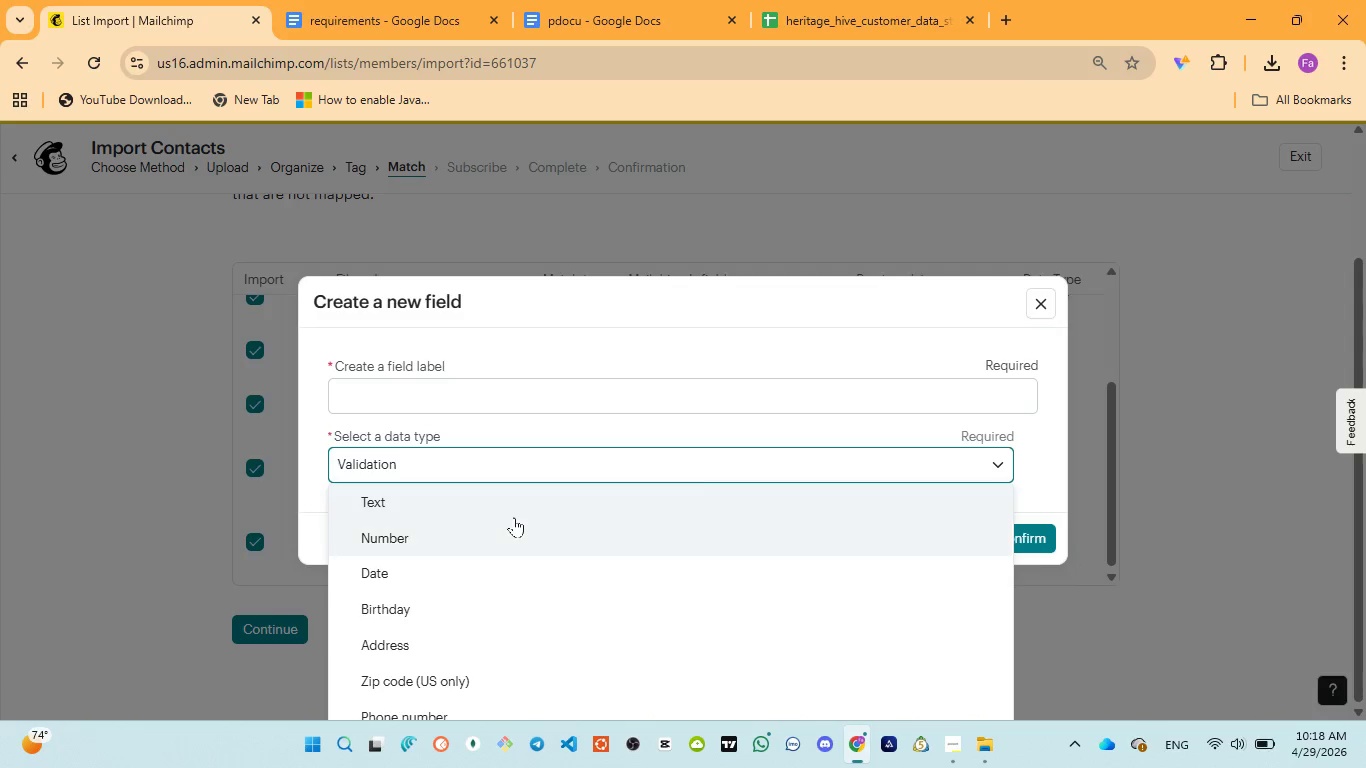 
key(ArrowDown)
 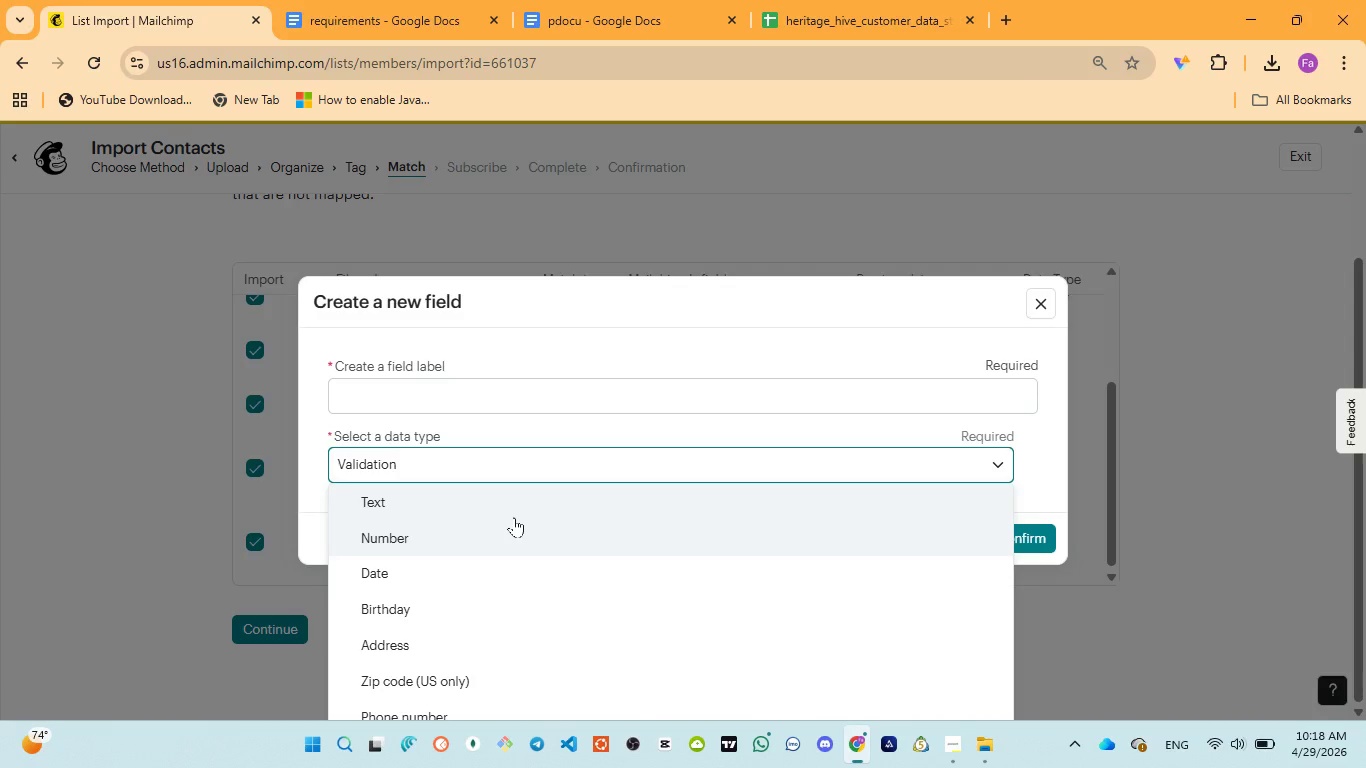 
key(ArrowUp)
 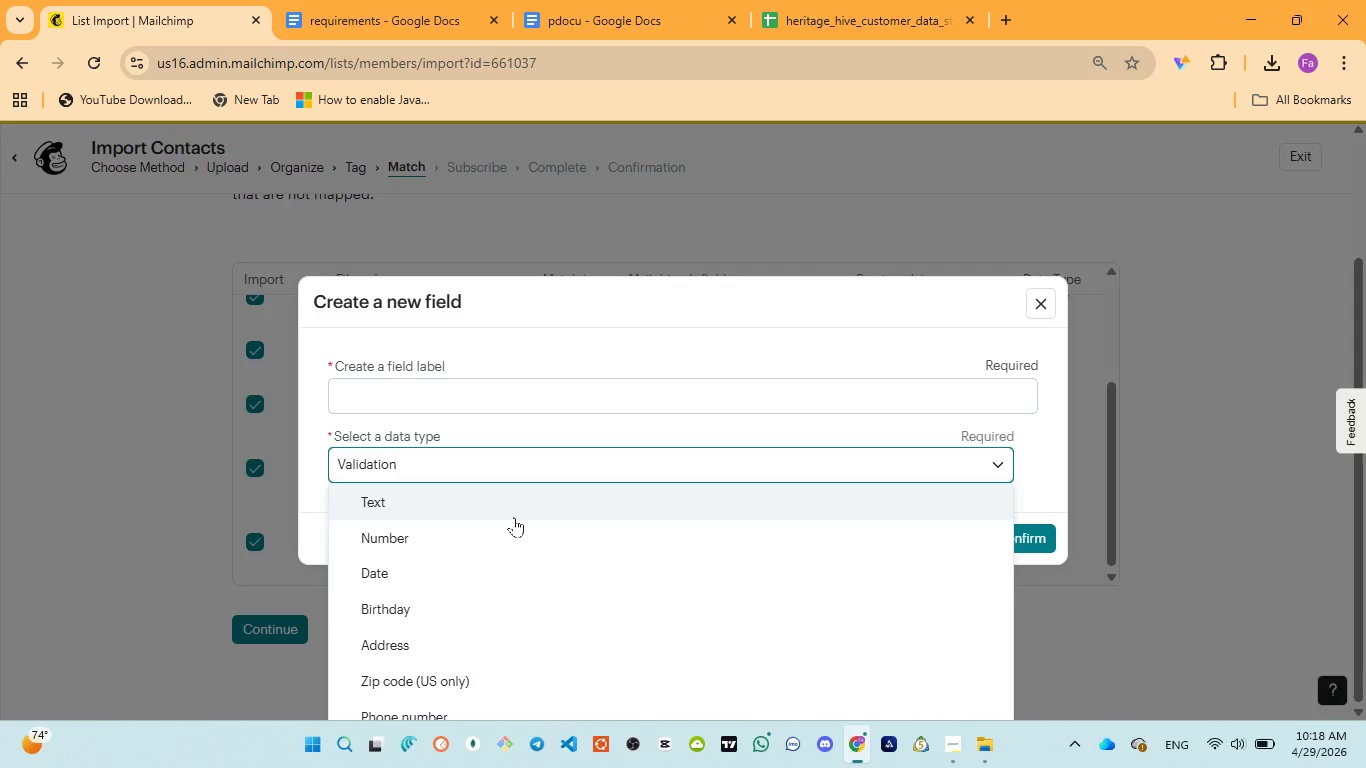 
key(ArrowUp)
 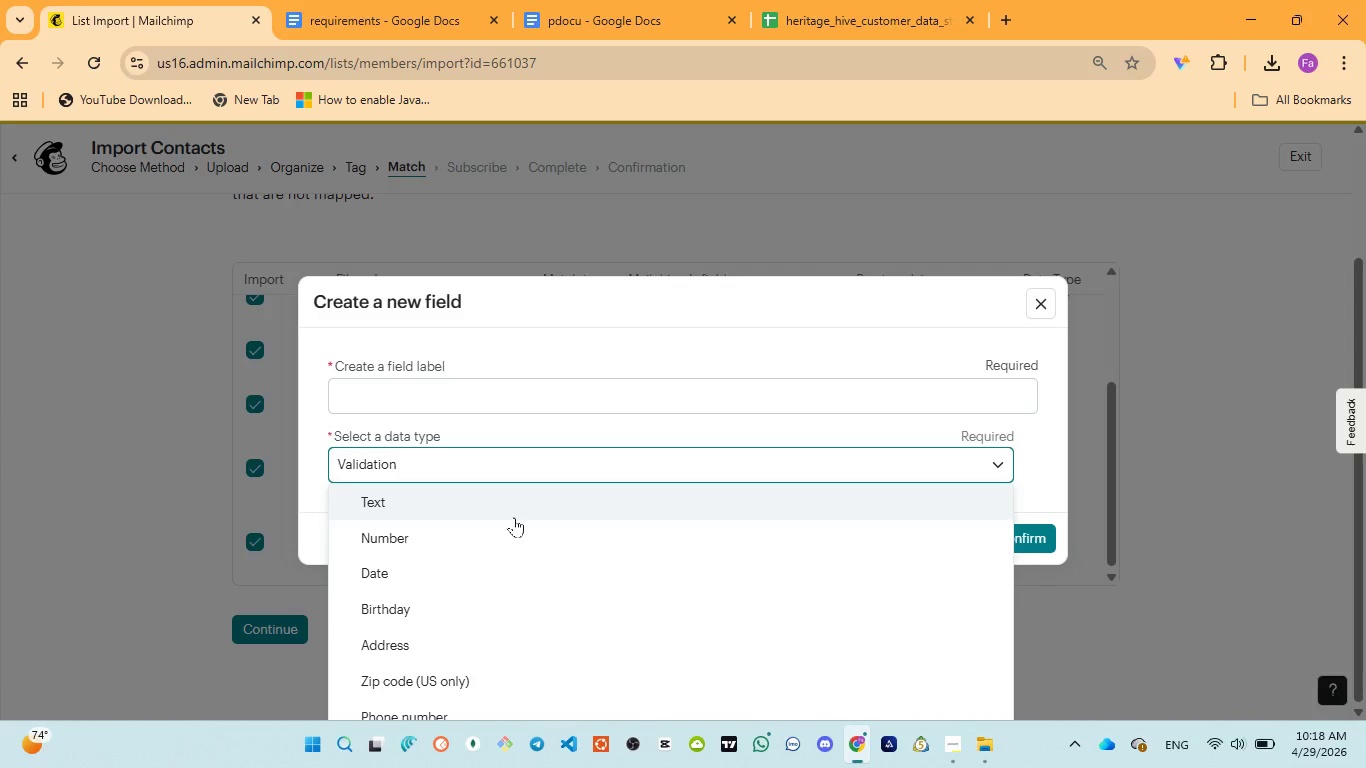 
key(ArrowUp)
 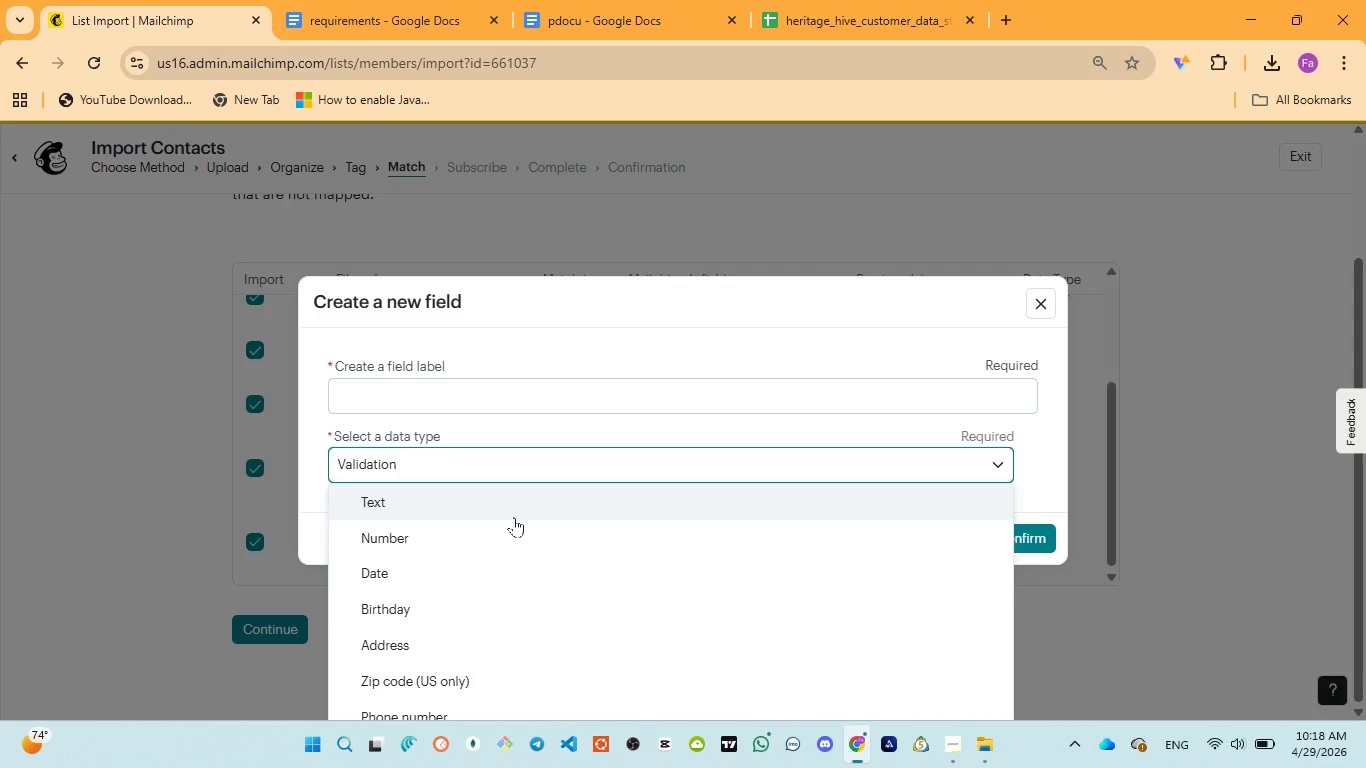 
key(ArrowUp)
 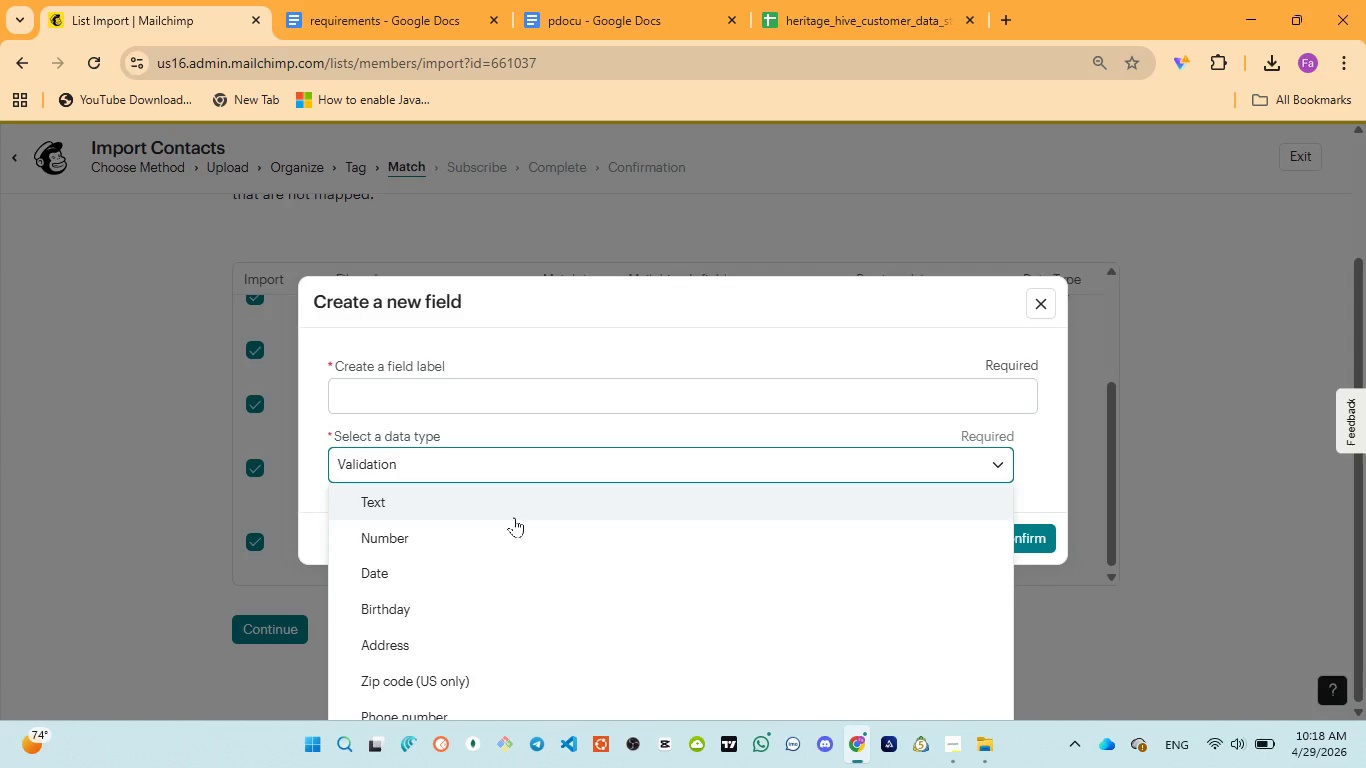 
hold_key(key=ArrowDown, duration=1.06)
 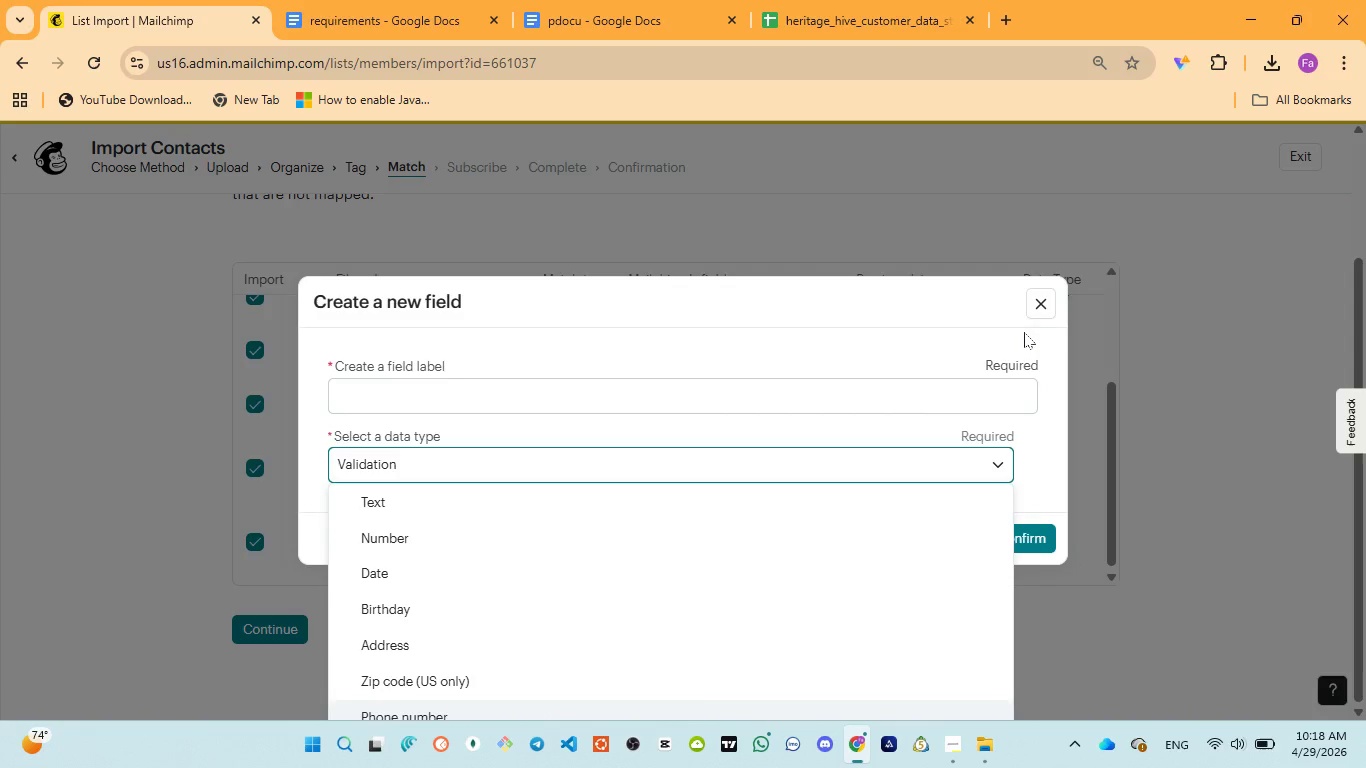 
left_click([1054, 297])
 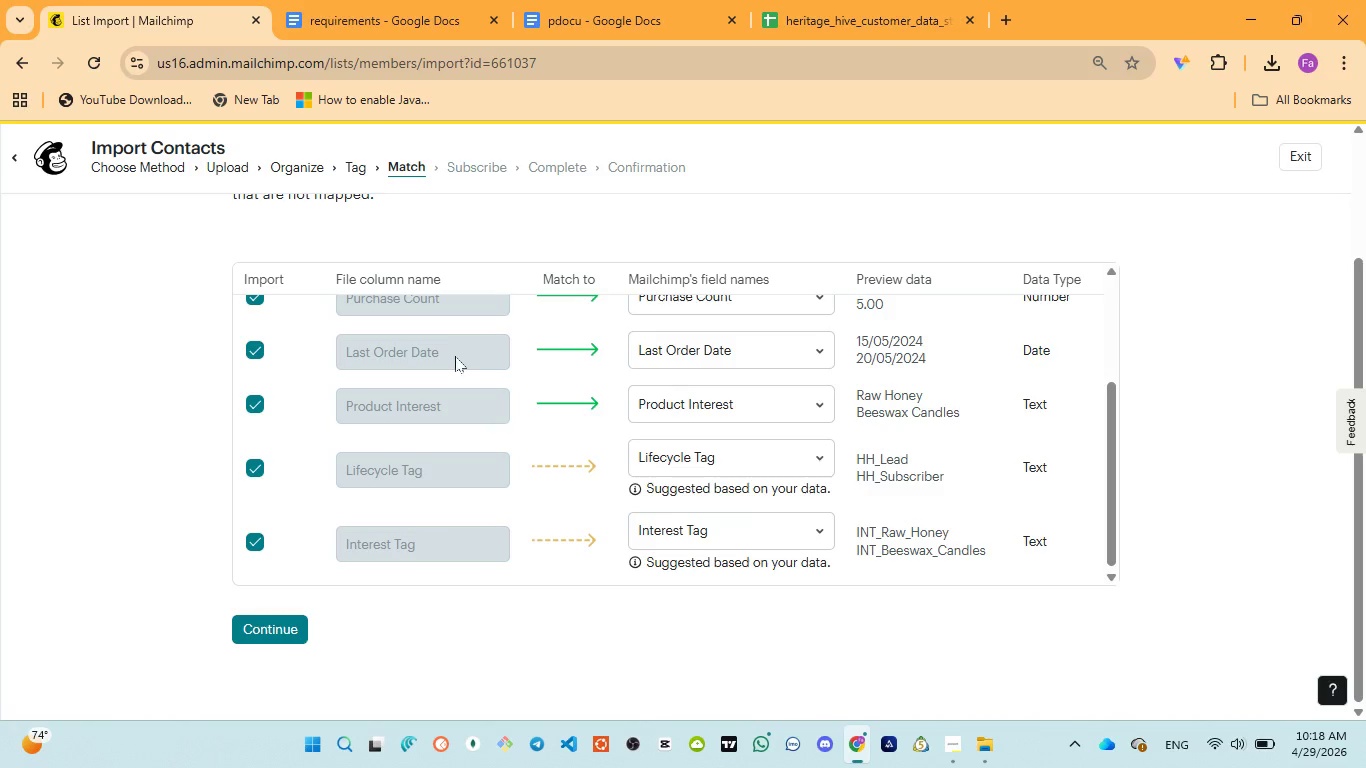 
scroll: coordinate [729, 330], scroll_direction: up, amount: 3.0
 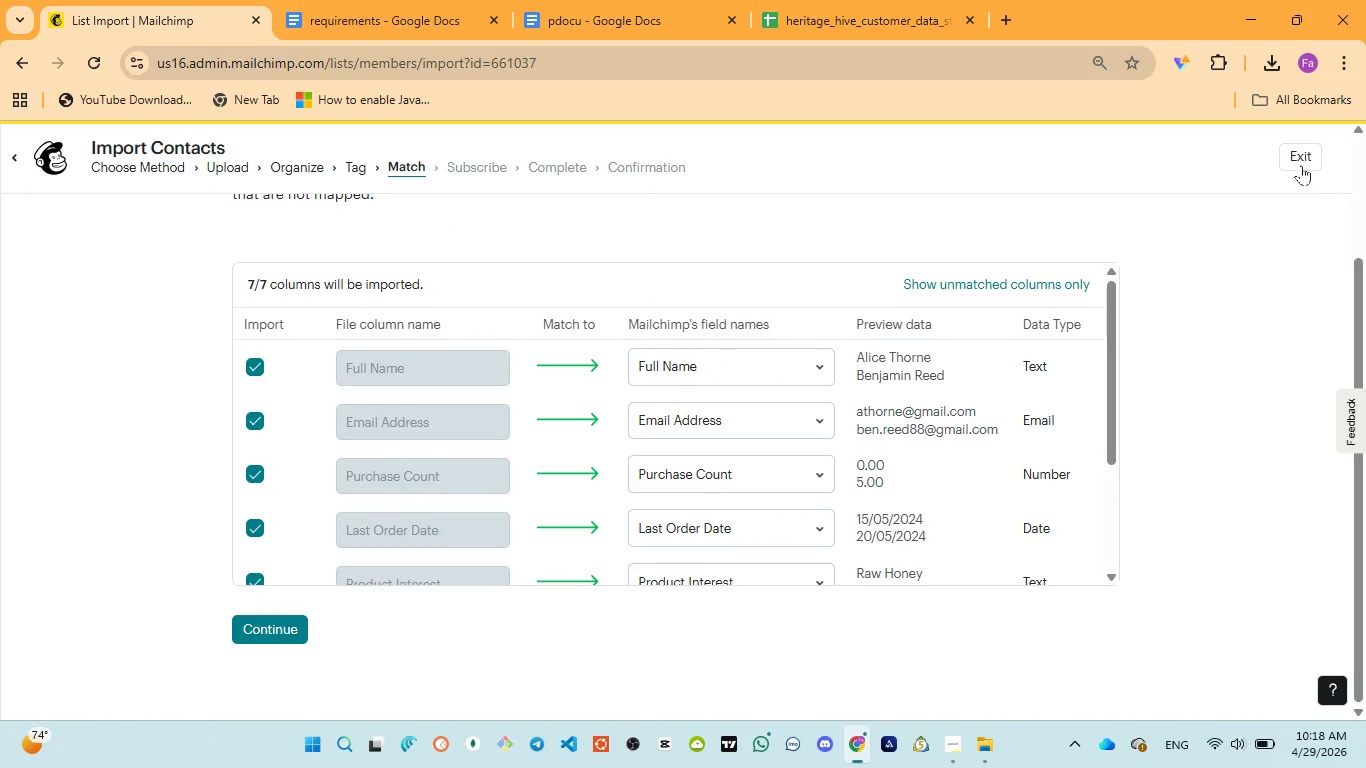 
left_click([1301, 163])
 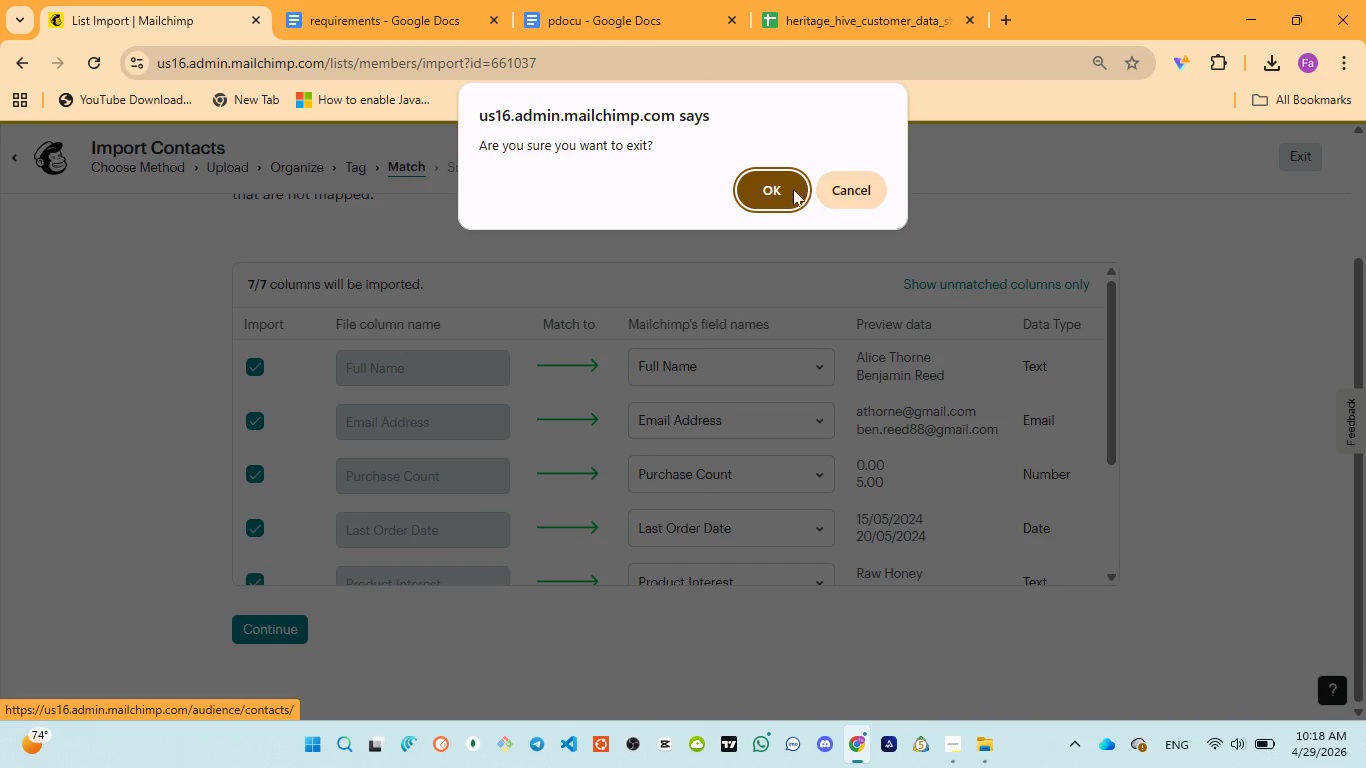 
left_click([789, 191])
 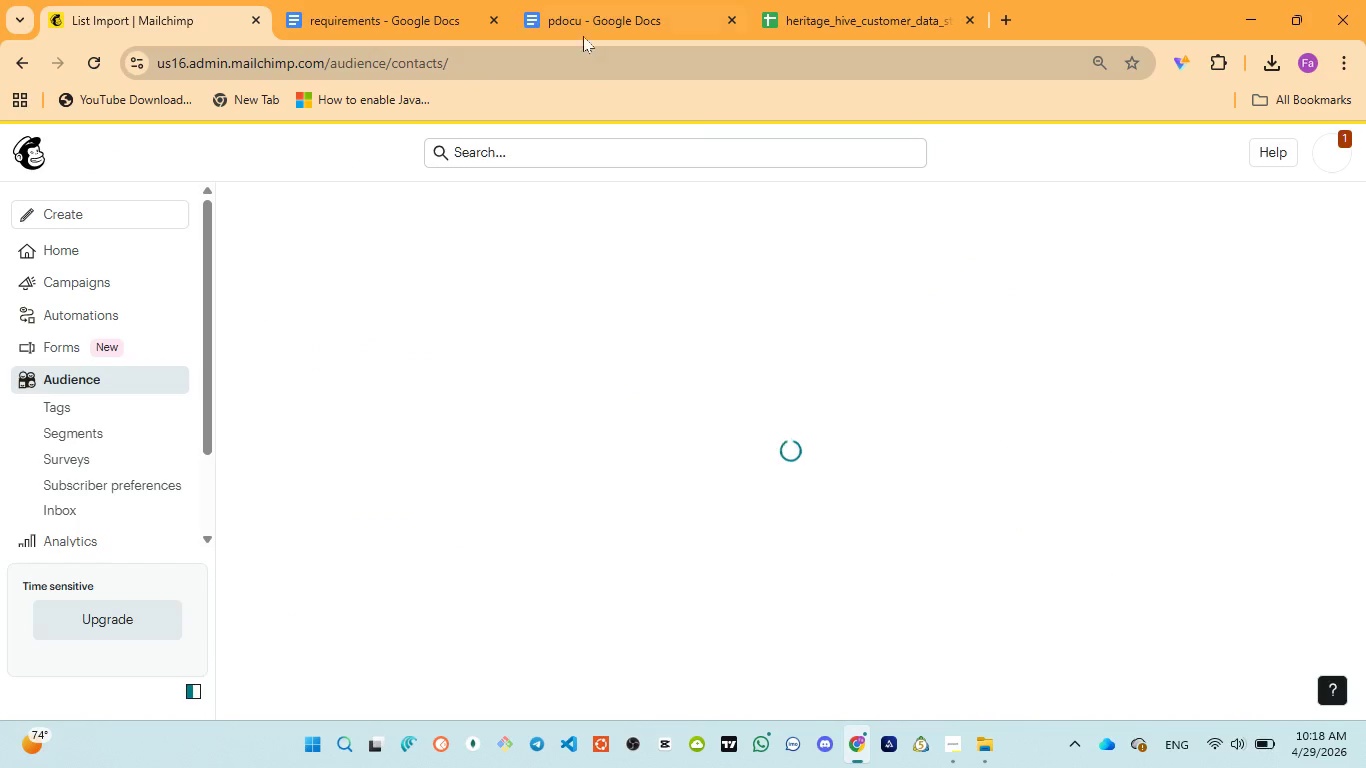 
left_click([572, 19])
 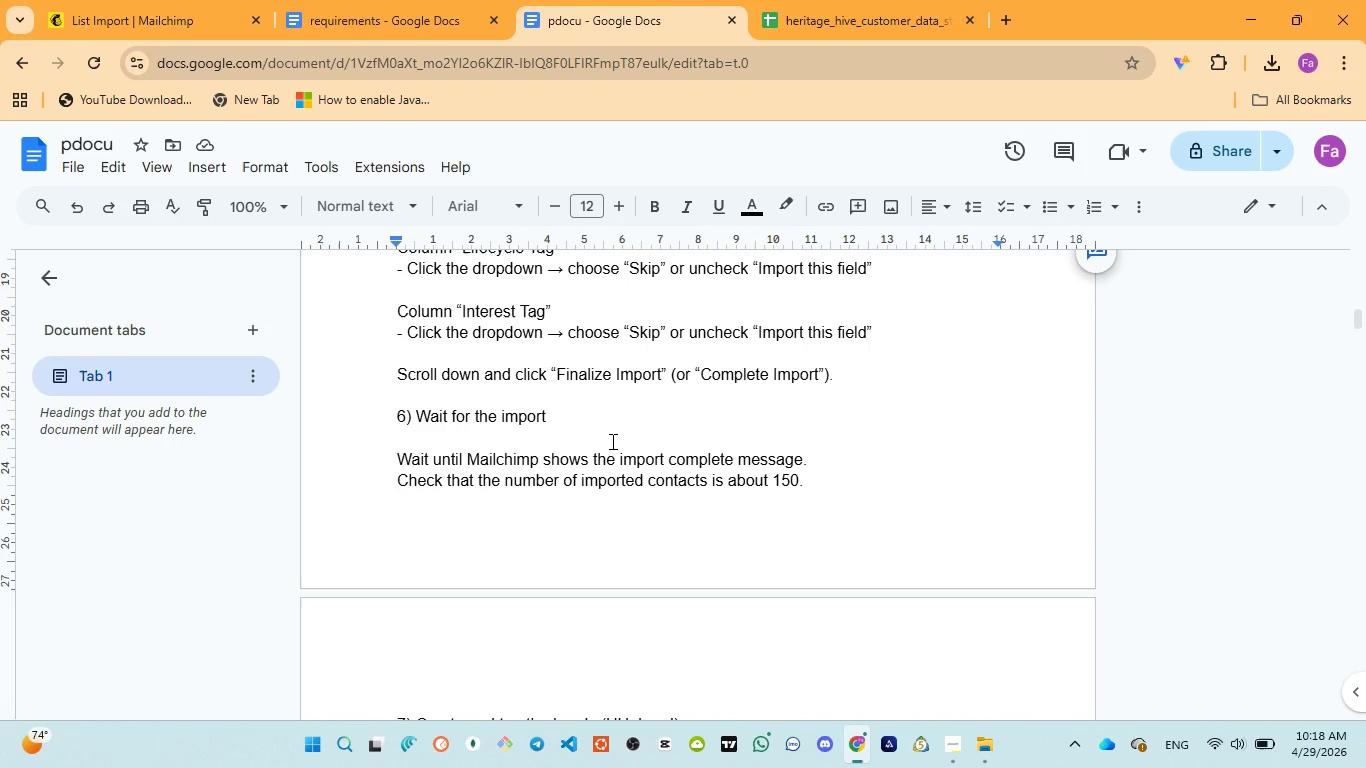 
scroll: coordinate [611, 441], scroll_direction: up, amount: 1.0
 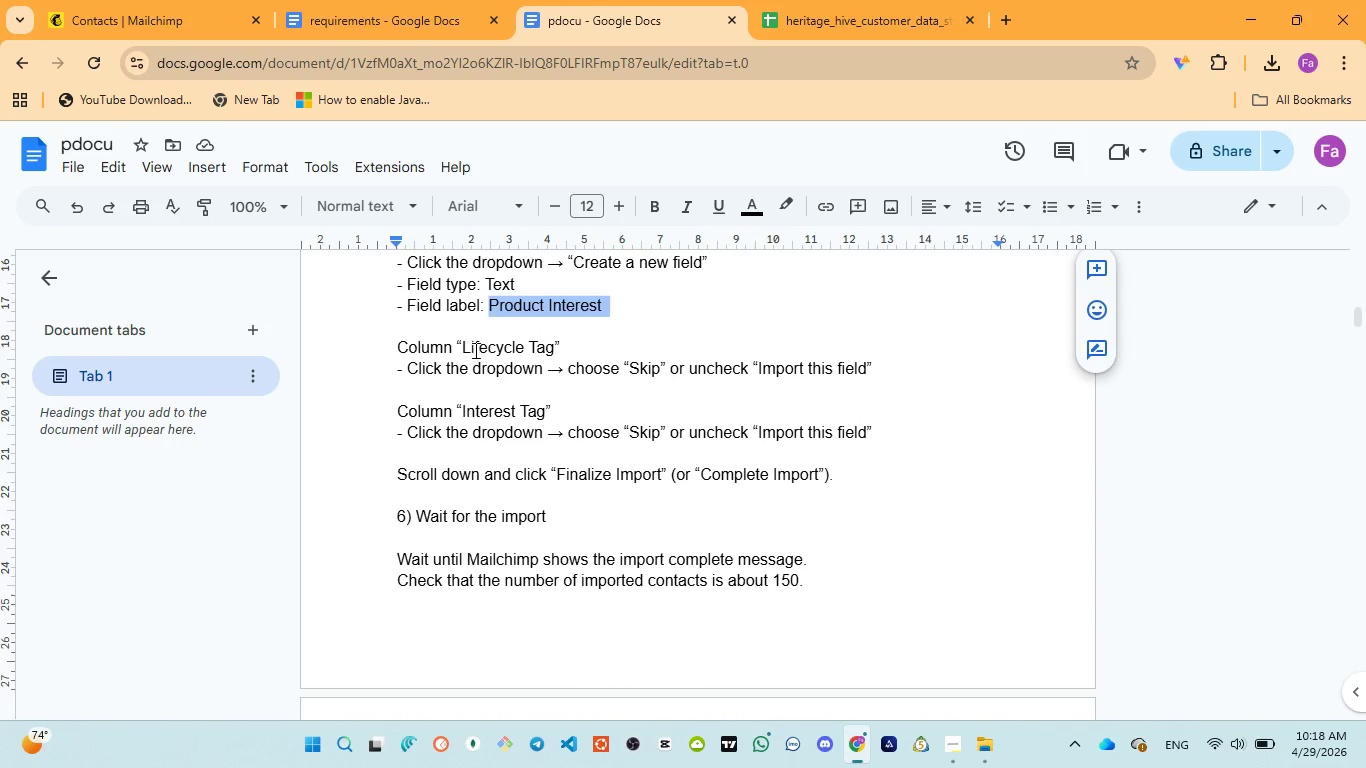 
left_click_drag(start_coordinate=[463, 340], to_coordinate=[552, 342])
 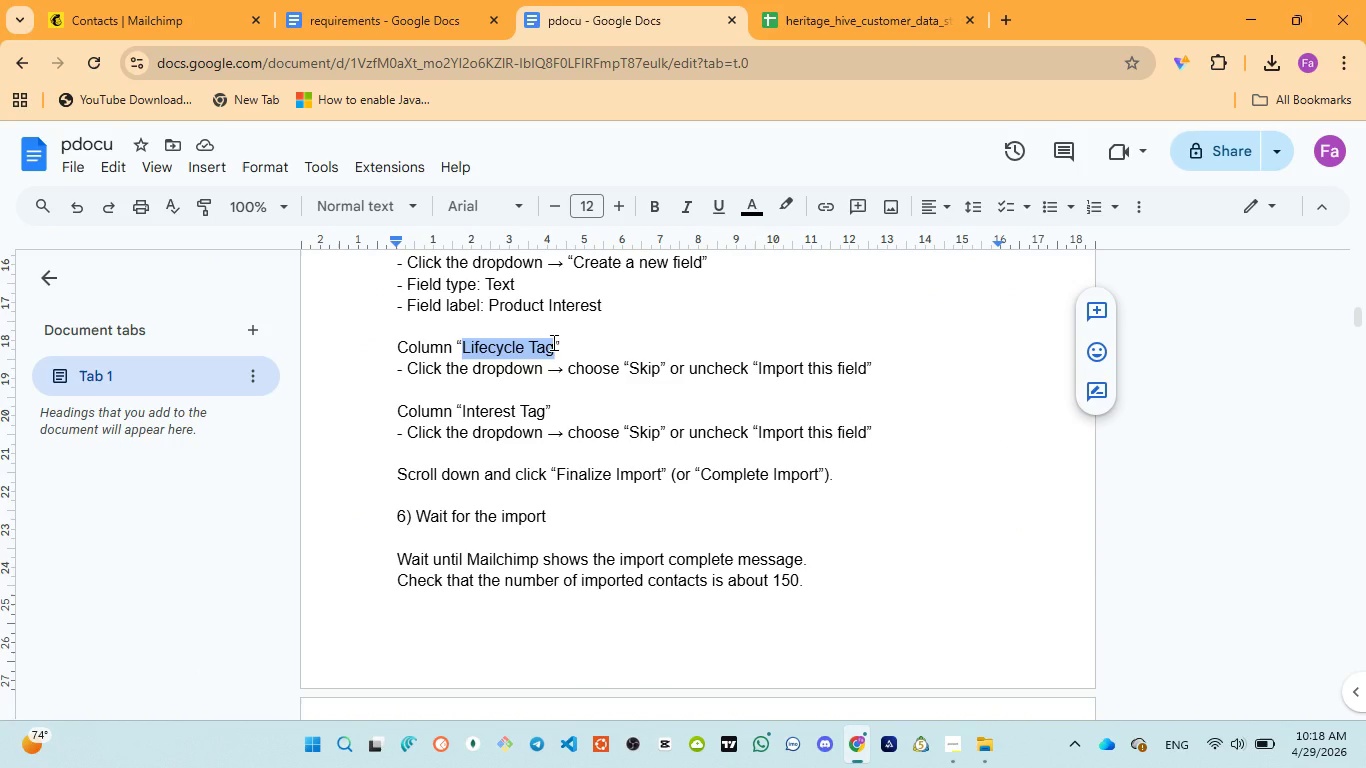 
key(Control+C)
 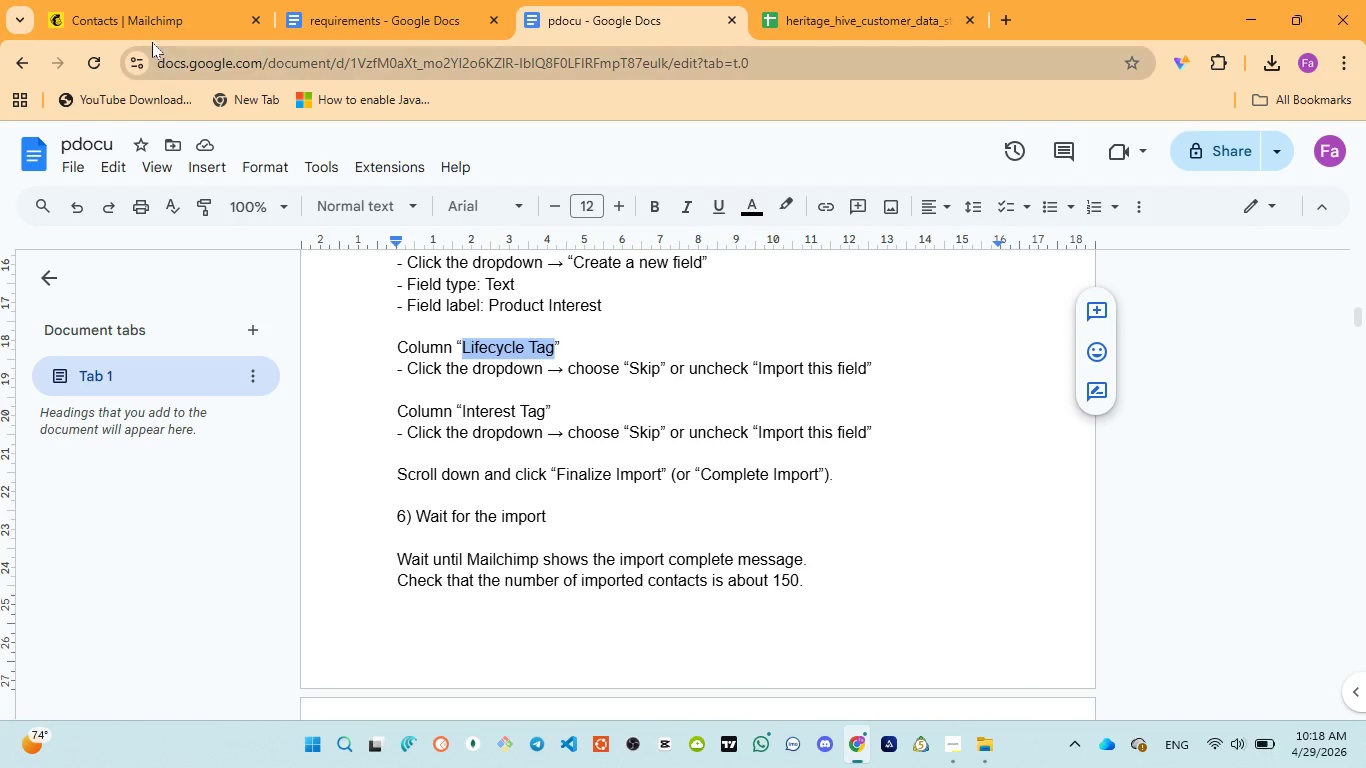 
left_click([141, 23])
 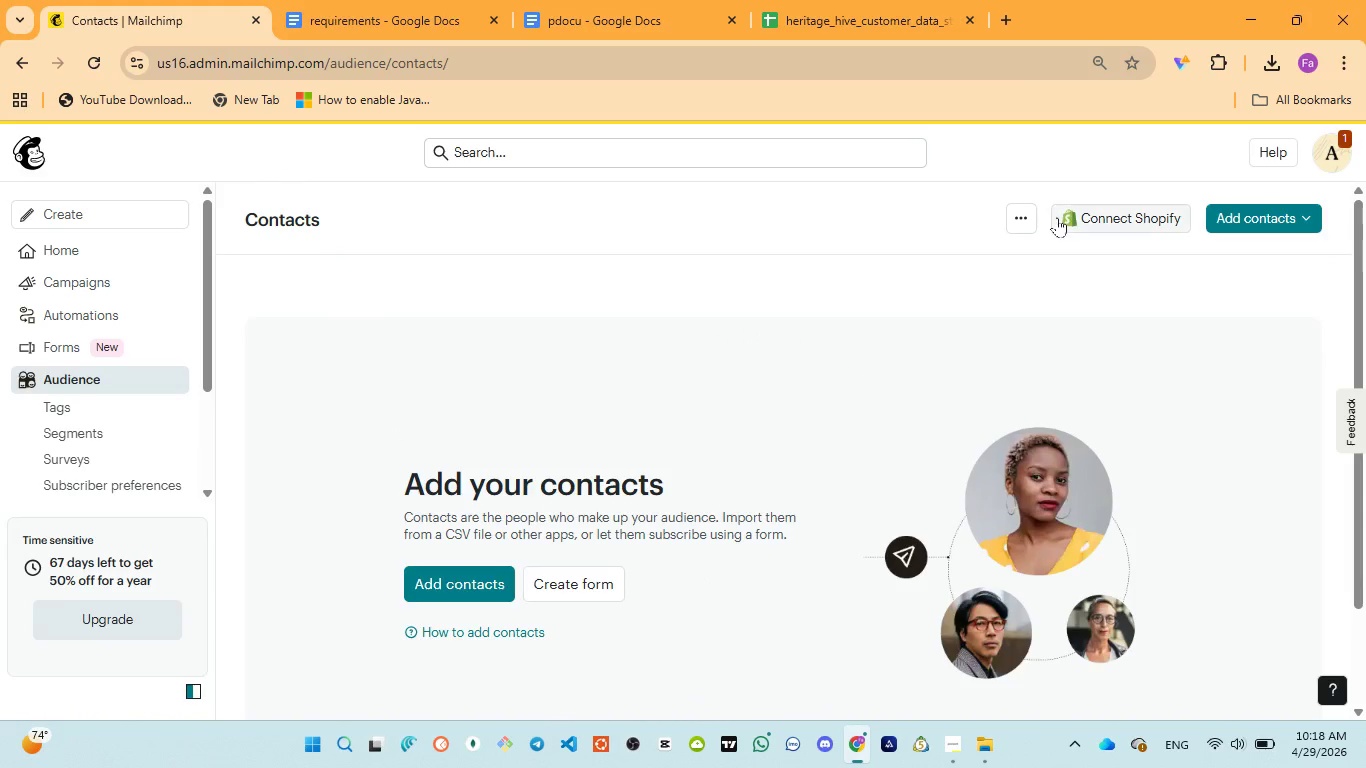 
left_click([1015, 216])
 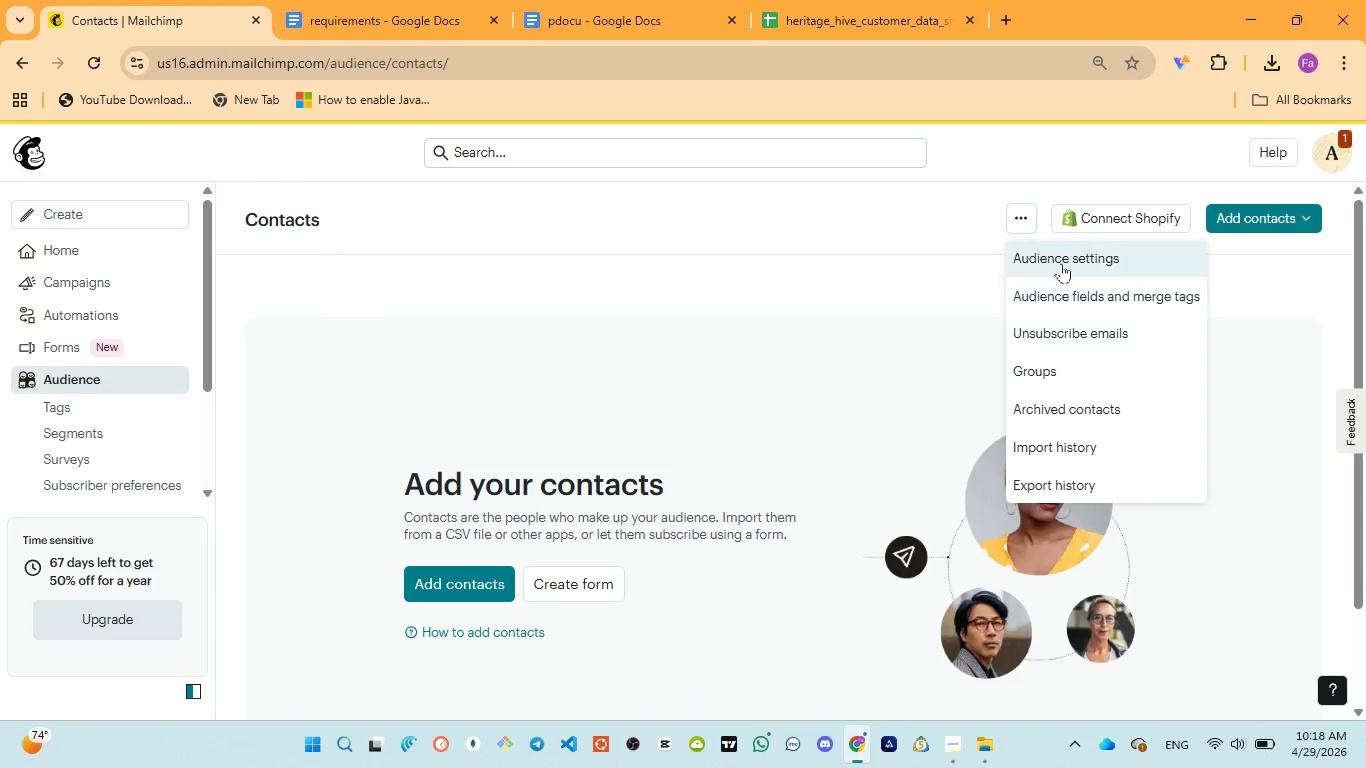 
left_click([1063, 260])
 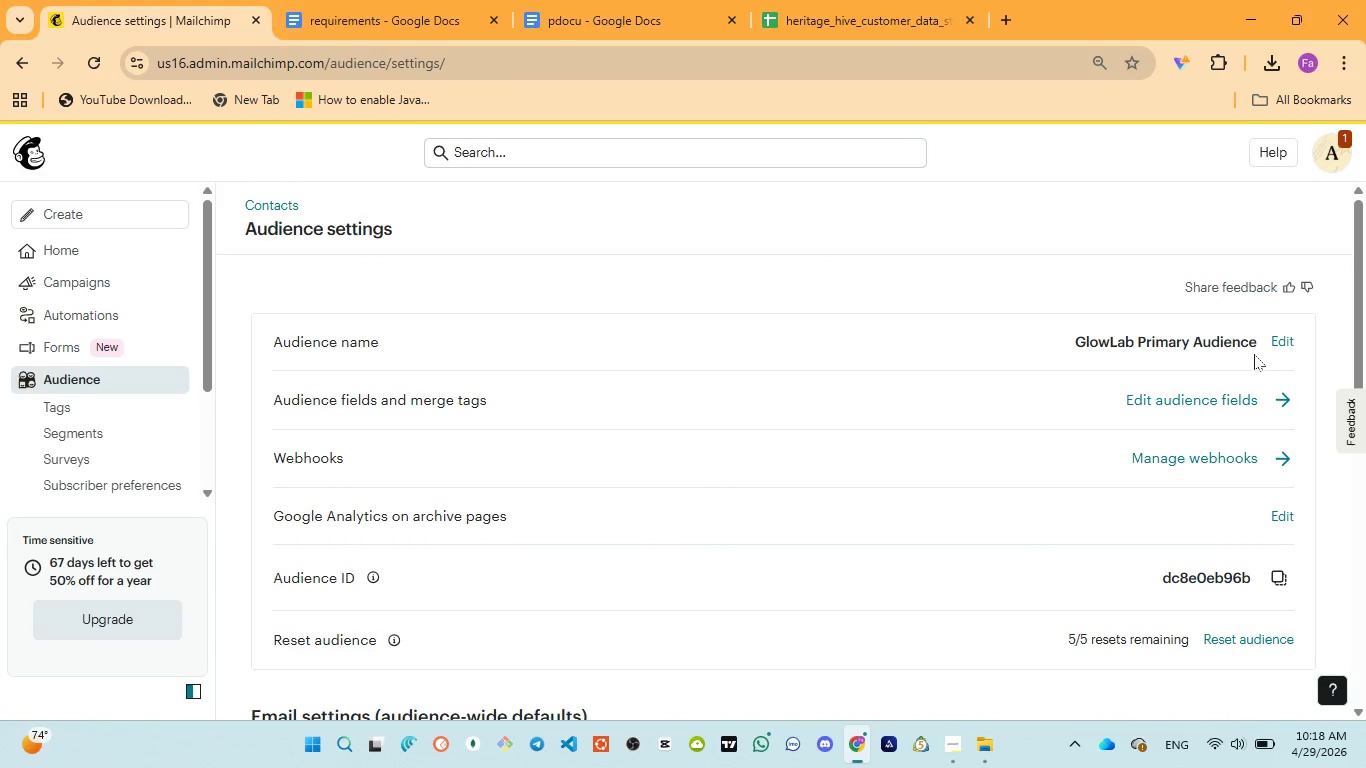 
left_click([1213, 398])
 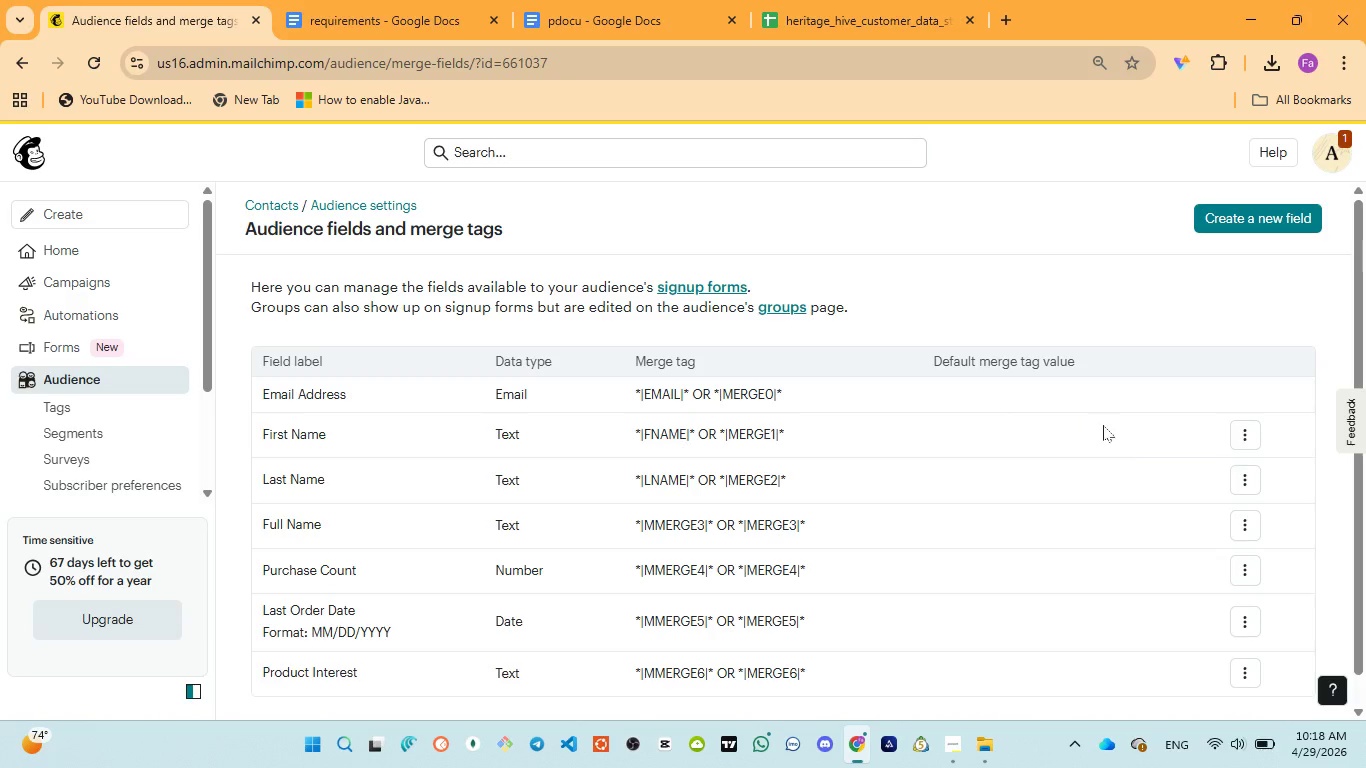 
scroll: coordinate [1116, 462], scroll_direction: down, amount: 1.0
 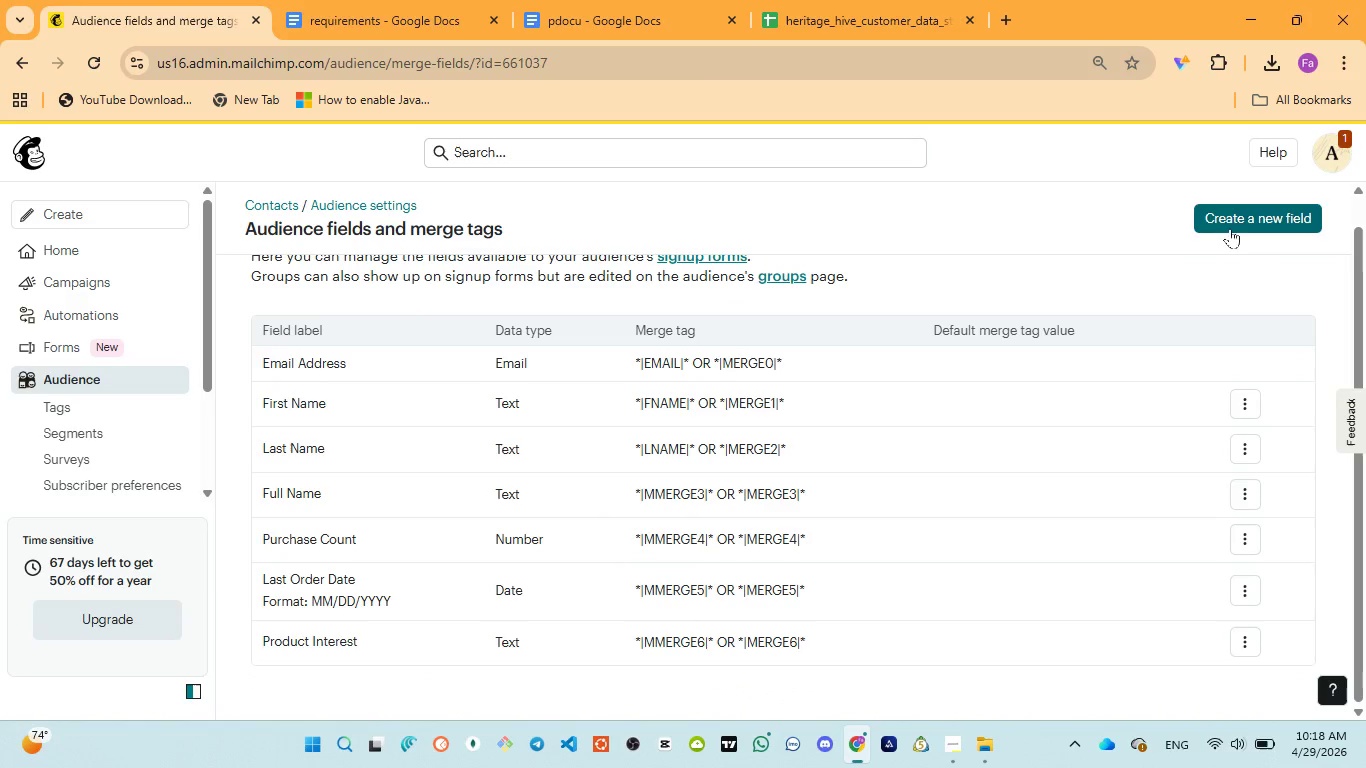 
left_click([1237, 217])
 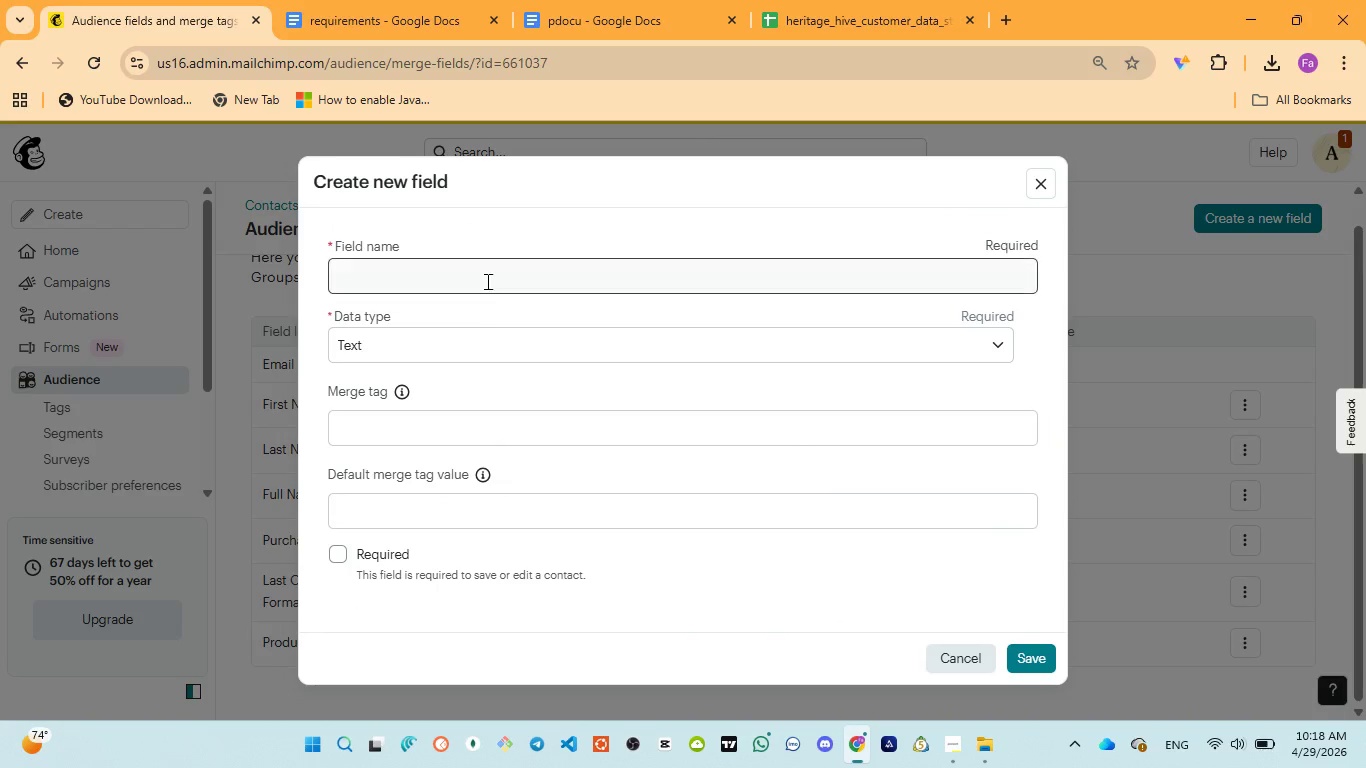 
key(Control+V)
 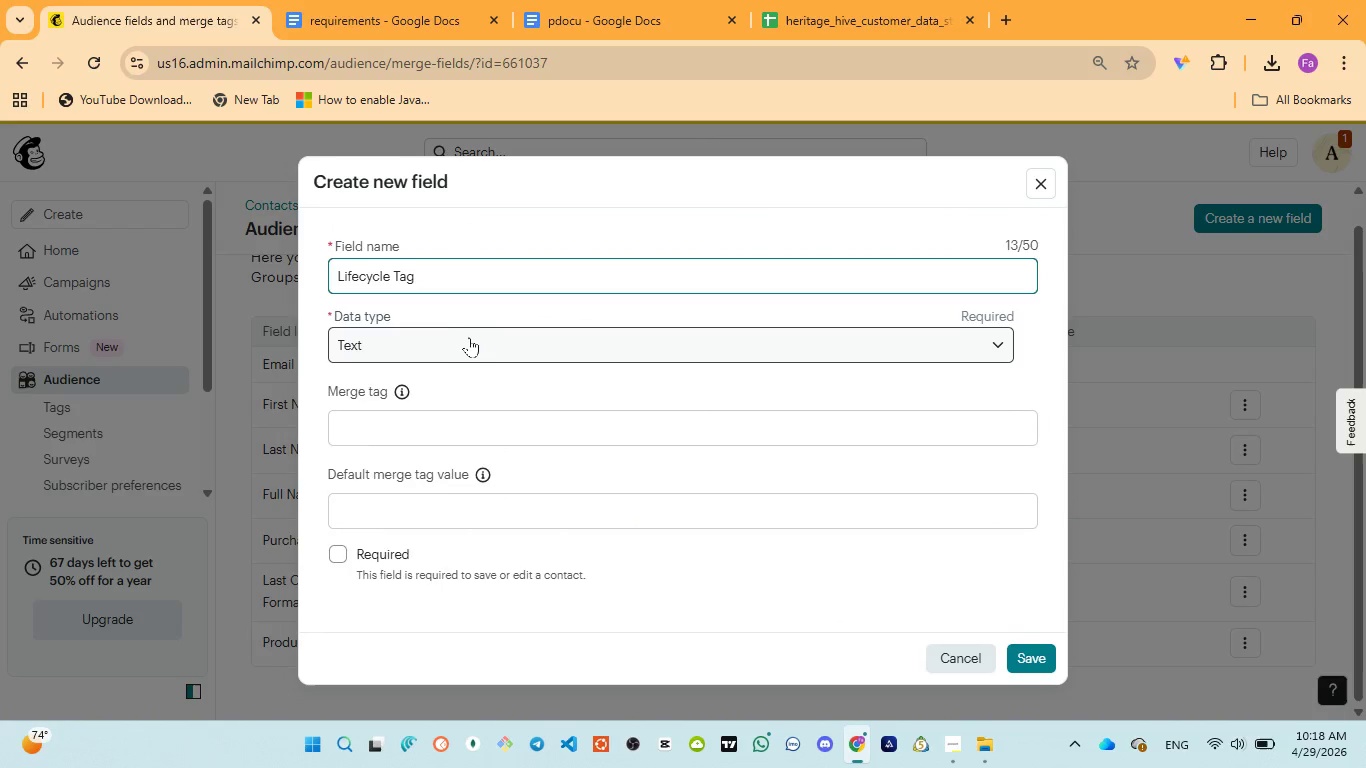 
left_click([468, 338])
 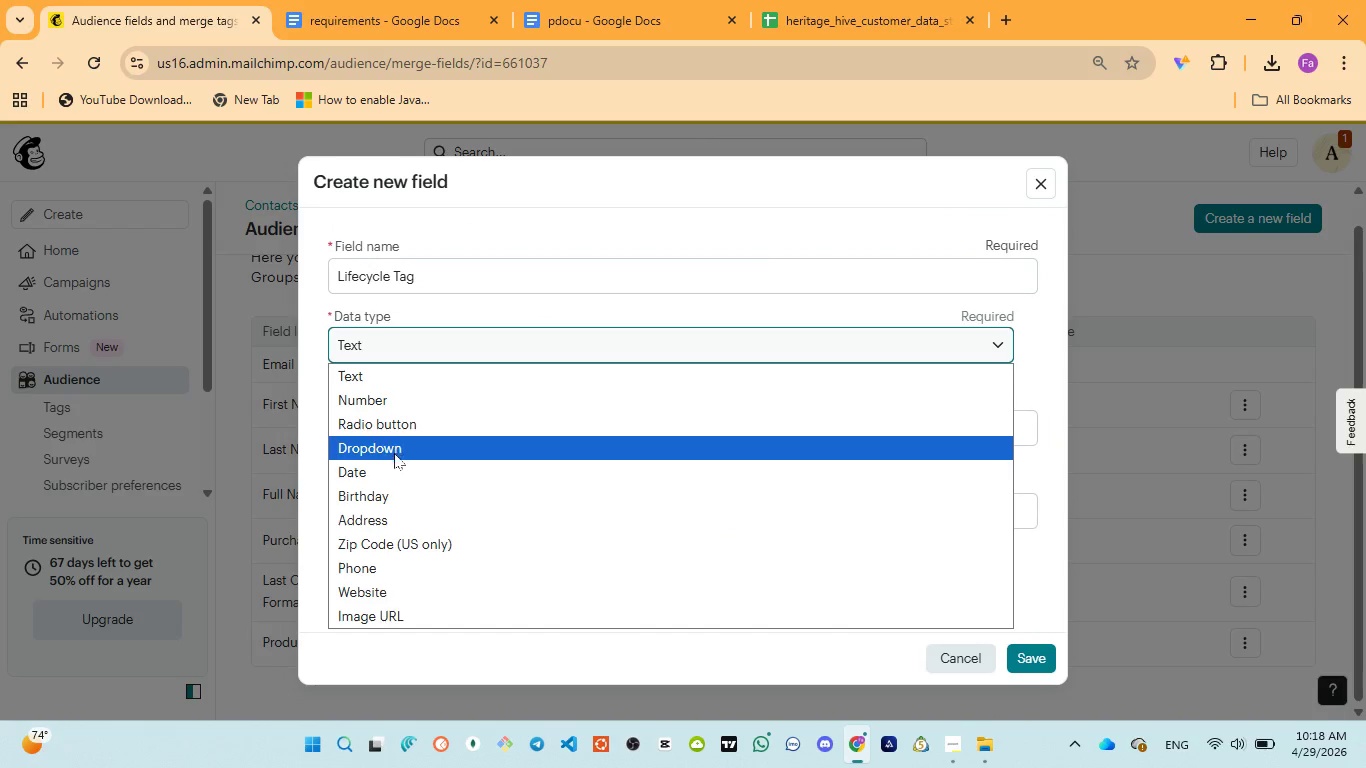 
left_click([394, 453])
 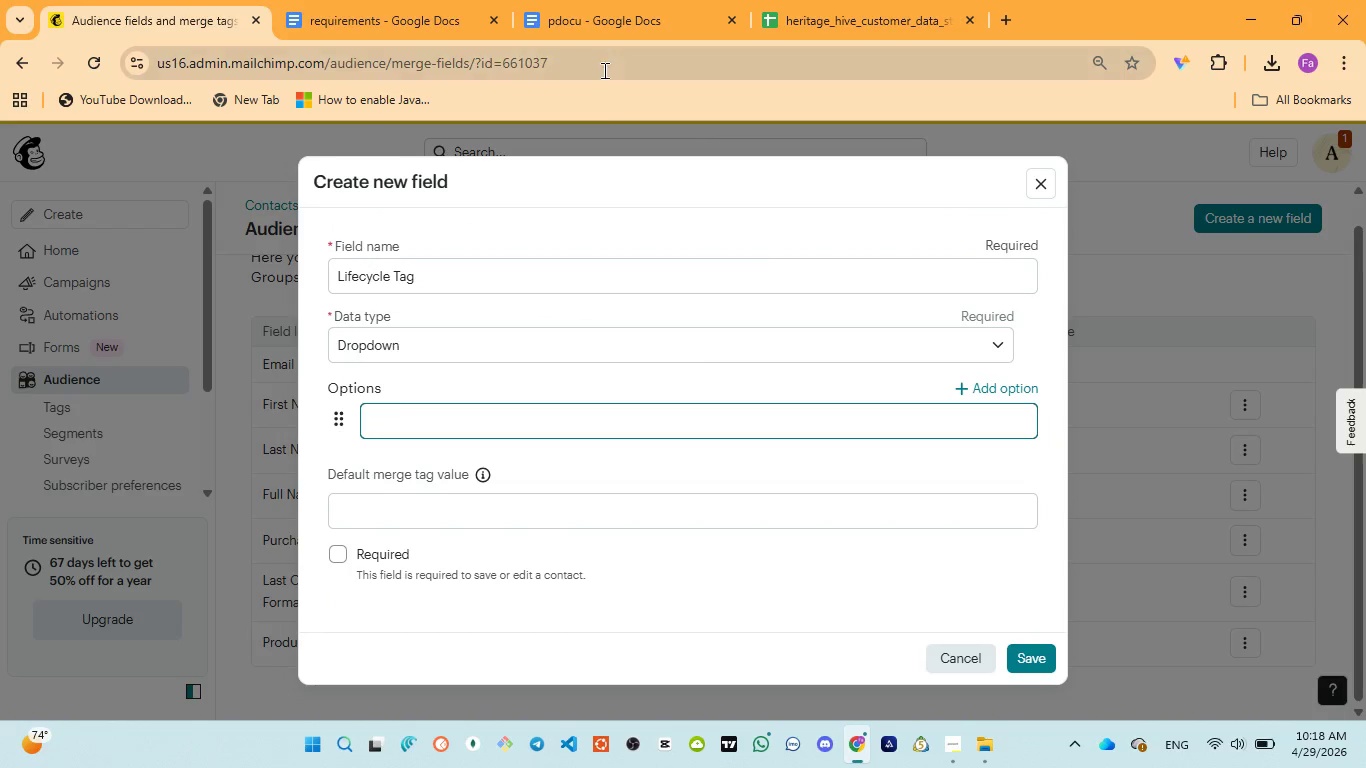 
left_click([843, 22])
 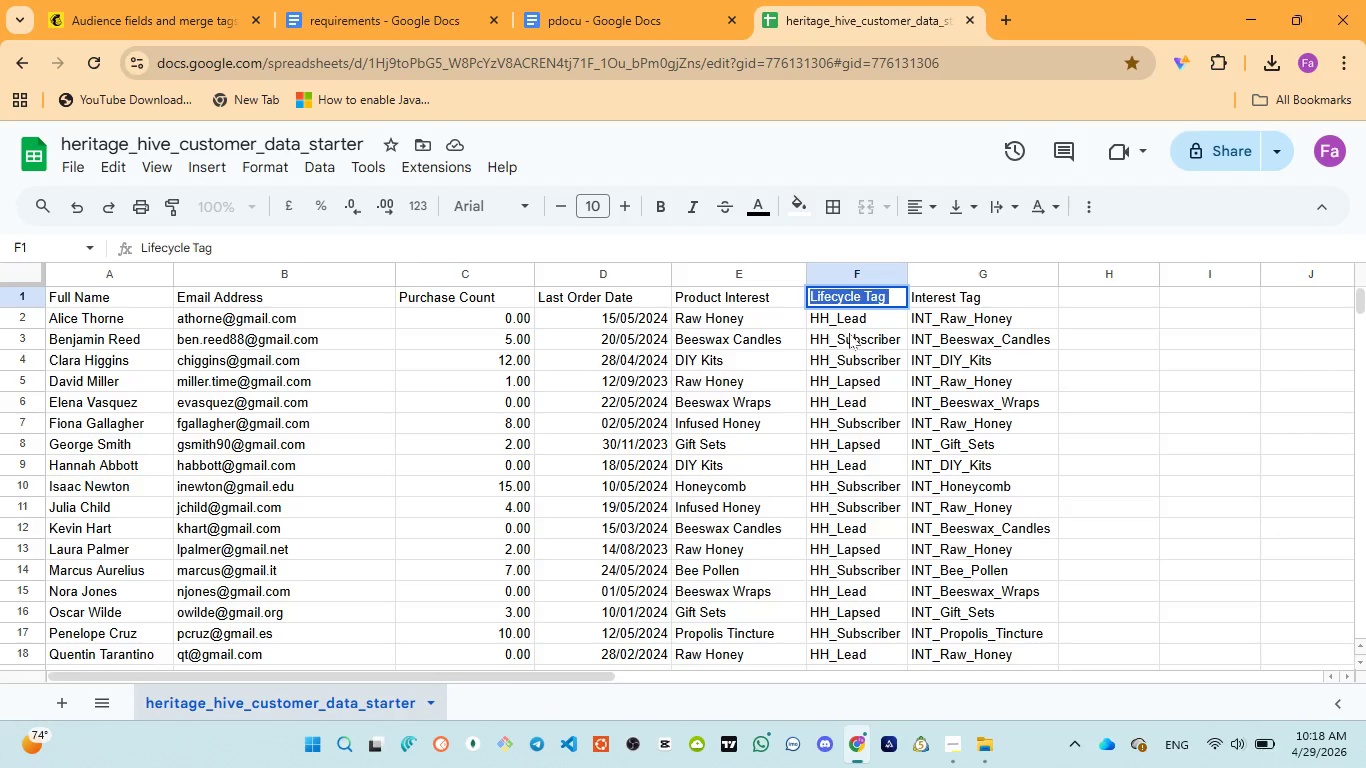 
double_click([835, 318])
 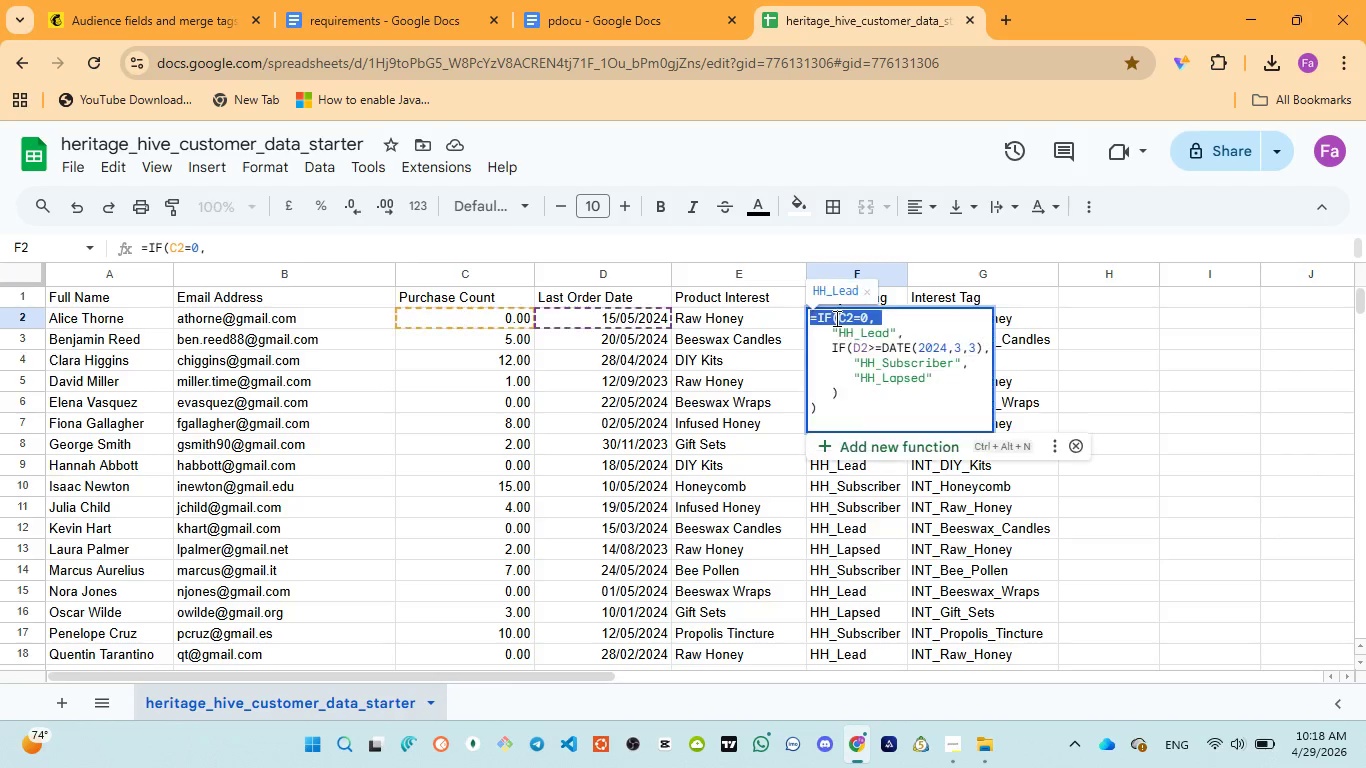 
triple_click([835, 318])
 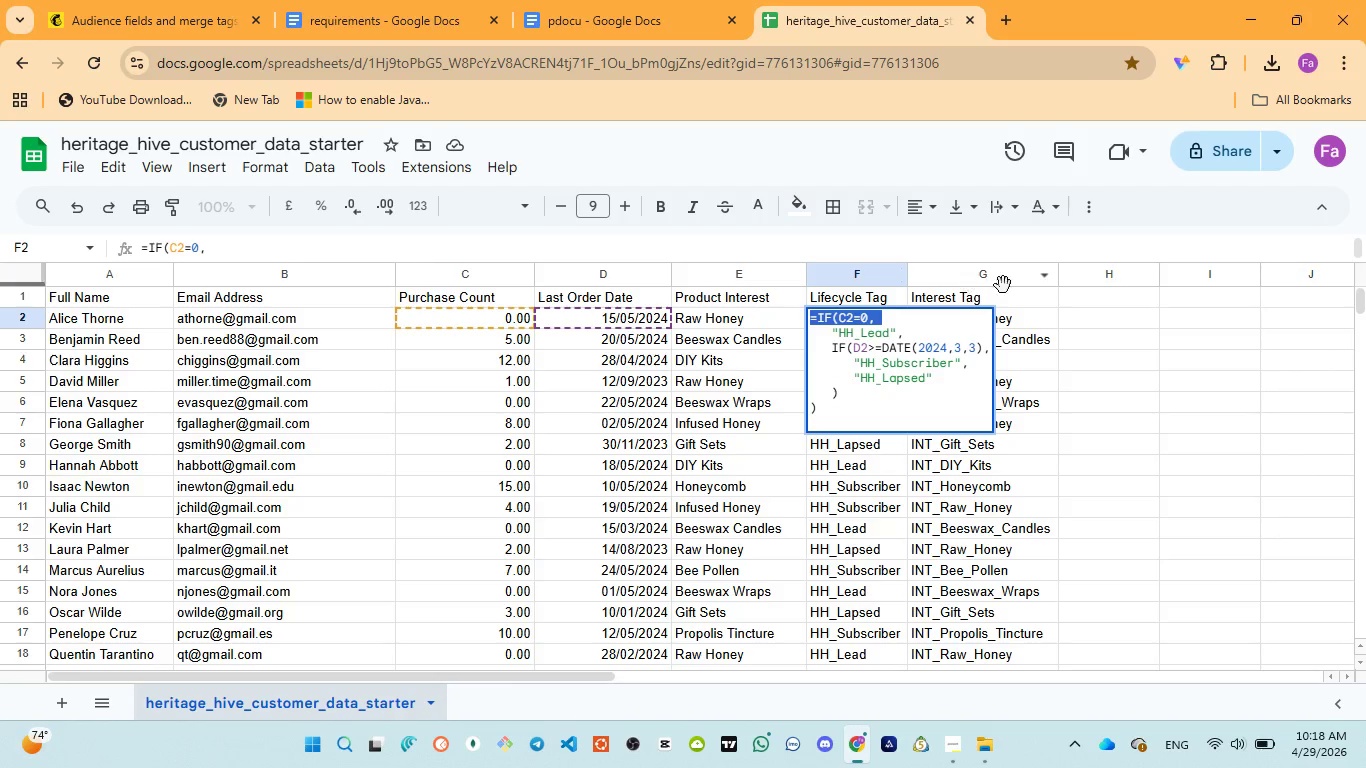 
left_click([1024, 293])
 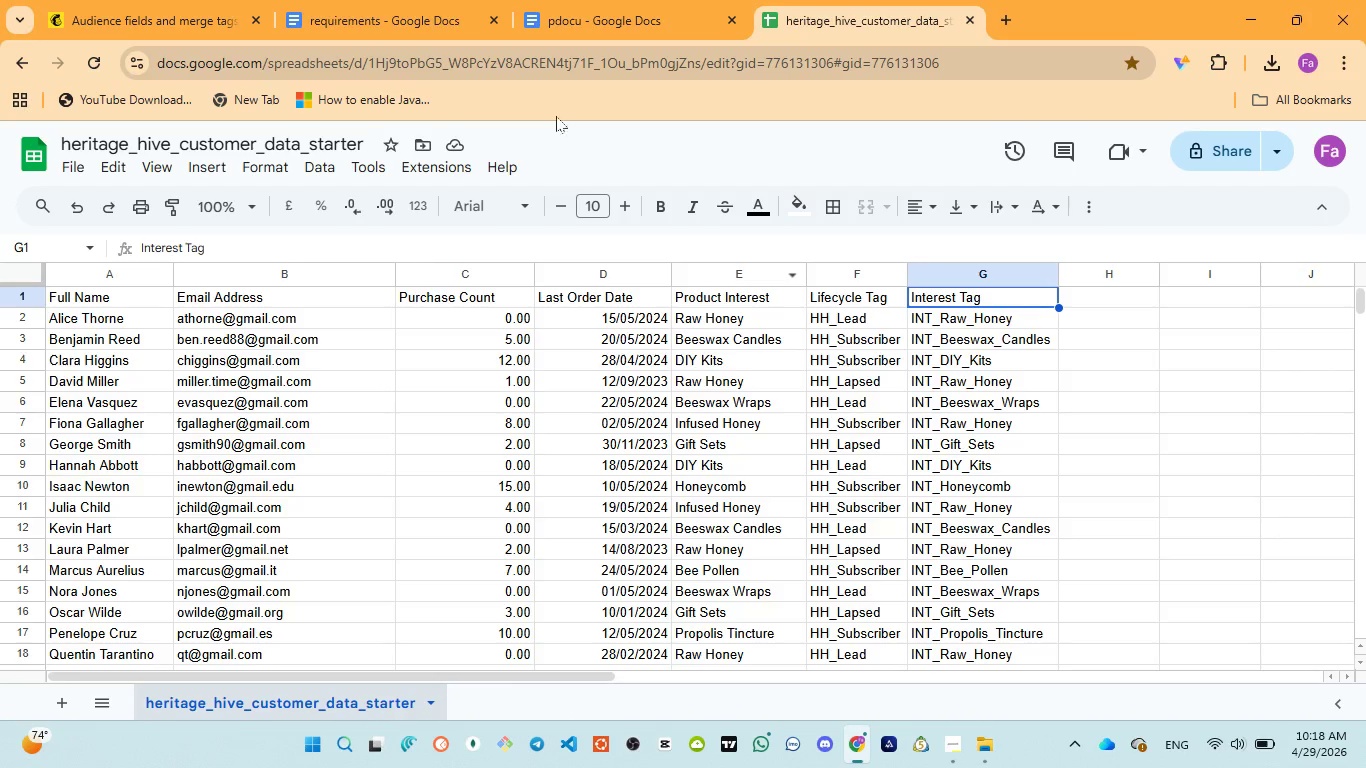 
left_click([552, 4])
 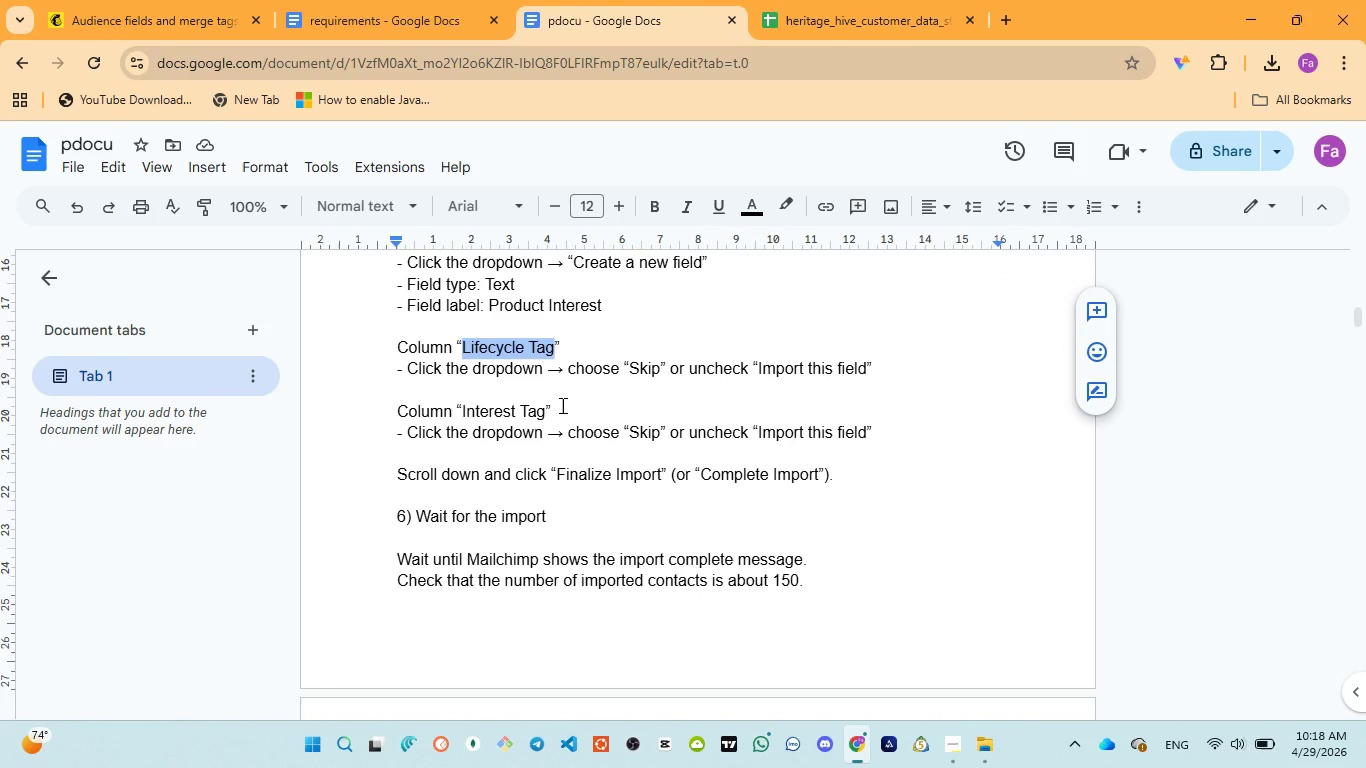 
scroll: coordinate [561, 426], scroll_direction: up, amount: 13.0
 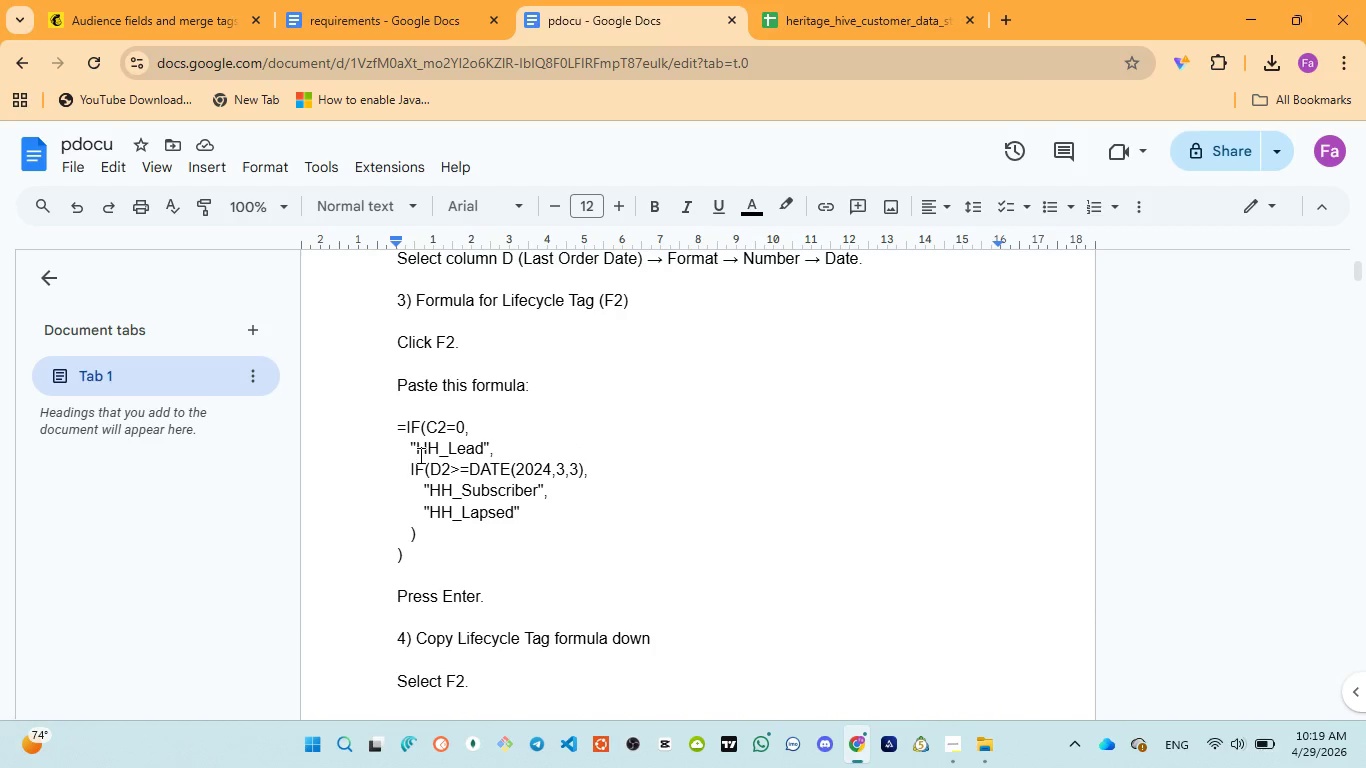 
left_click_drag(start_coordinate=[419, 451], to_coordinate=[481, 446])
 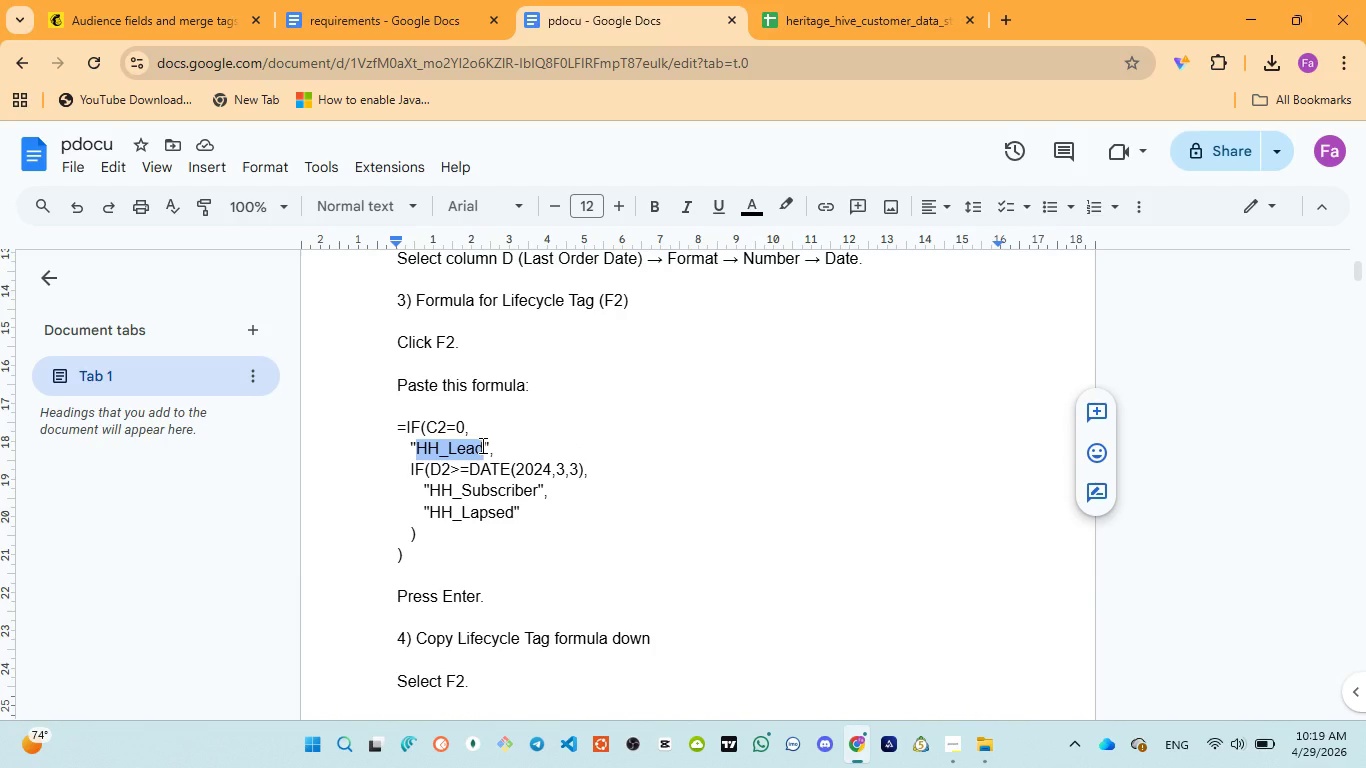 
key(Control+C)
 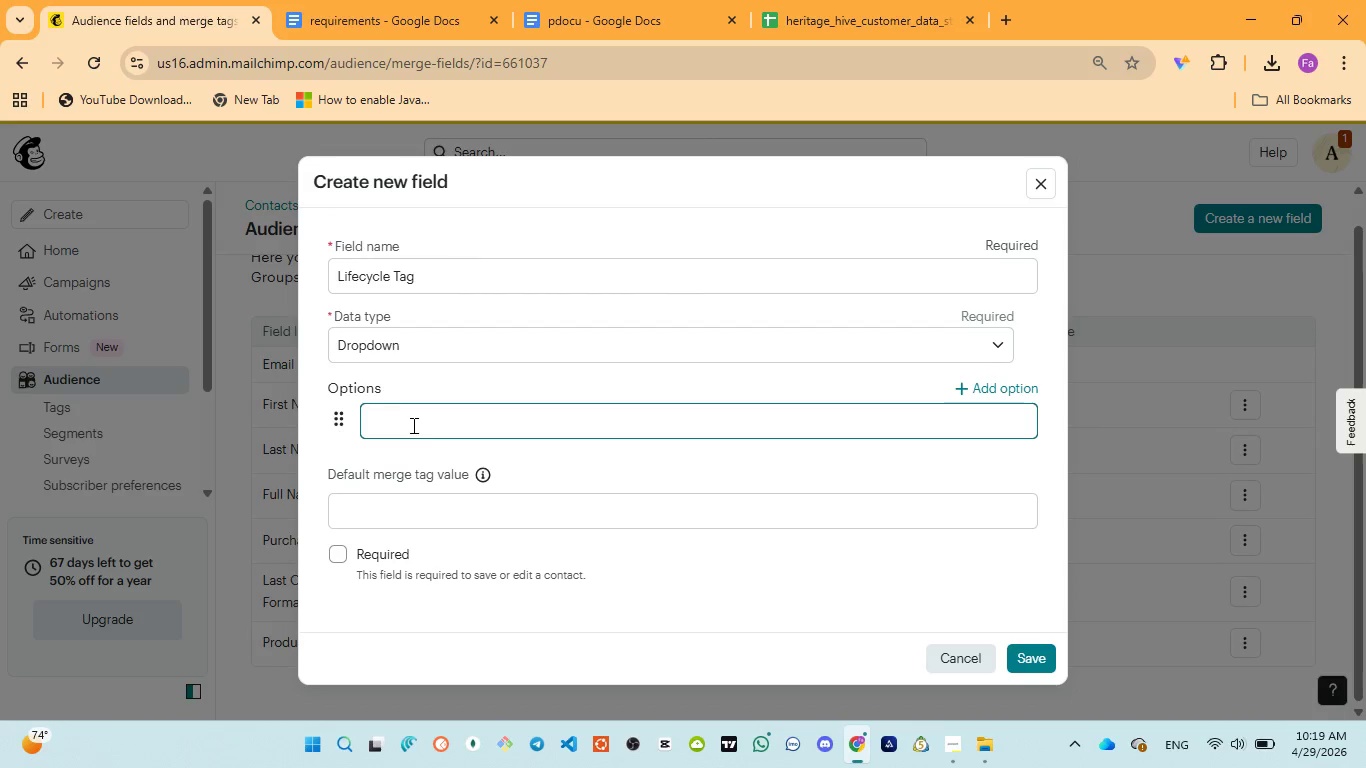 
key(Control+V)
 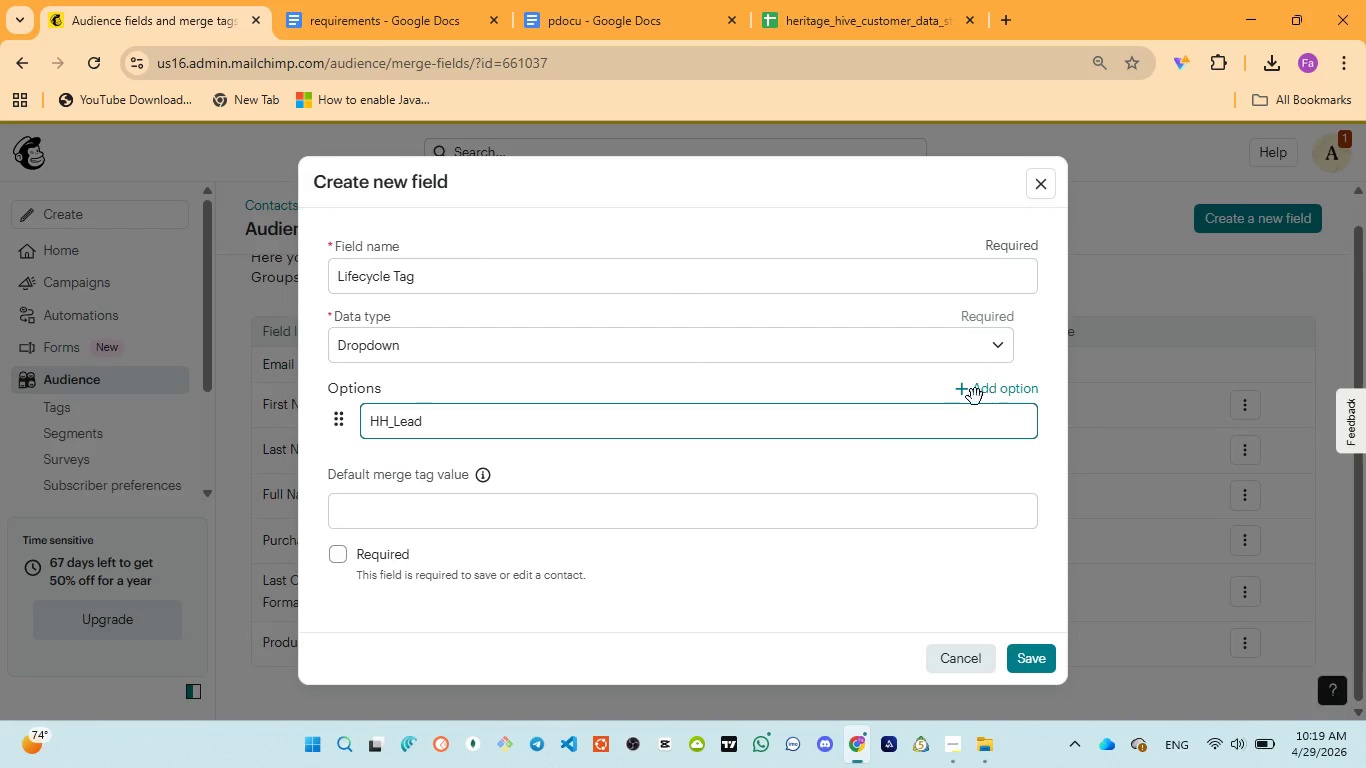 
left_click([967, 397])
 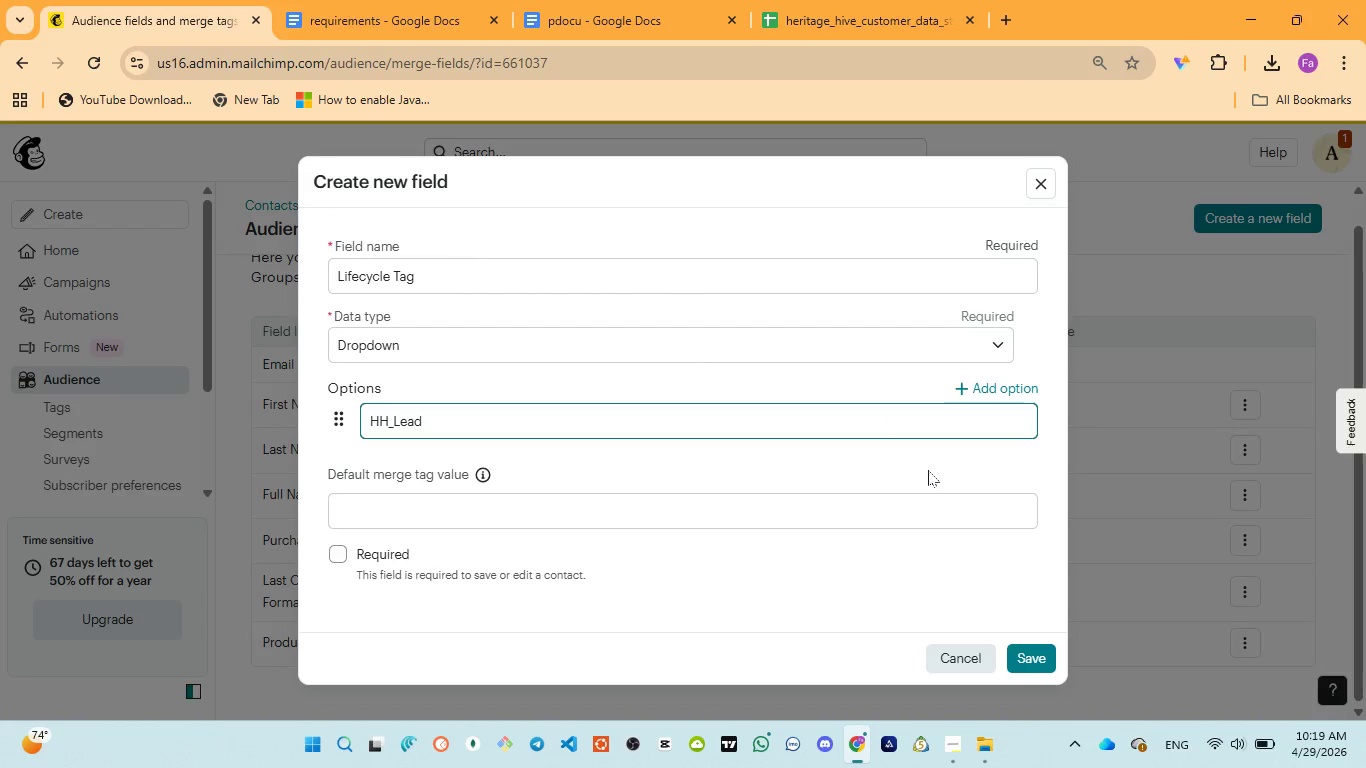 
left_click([928, 470])
 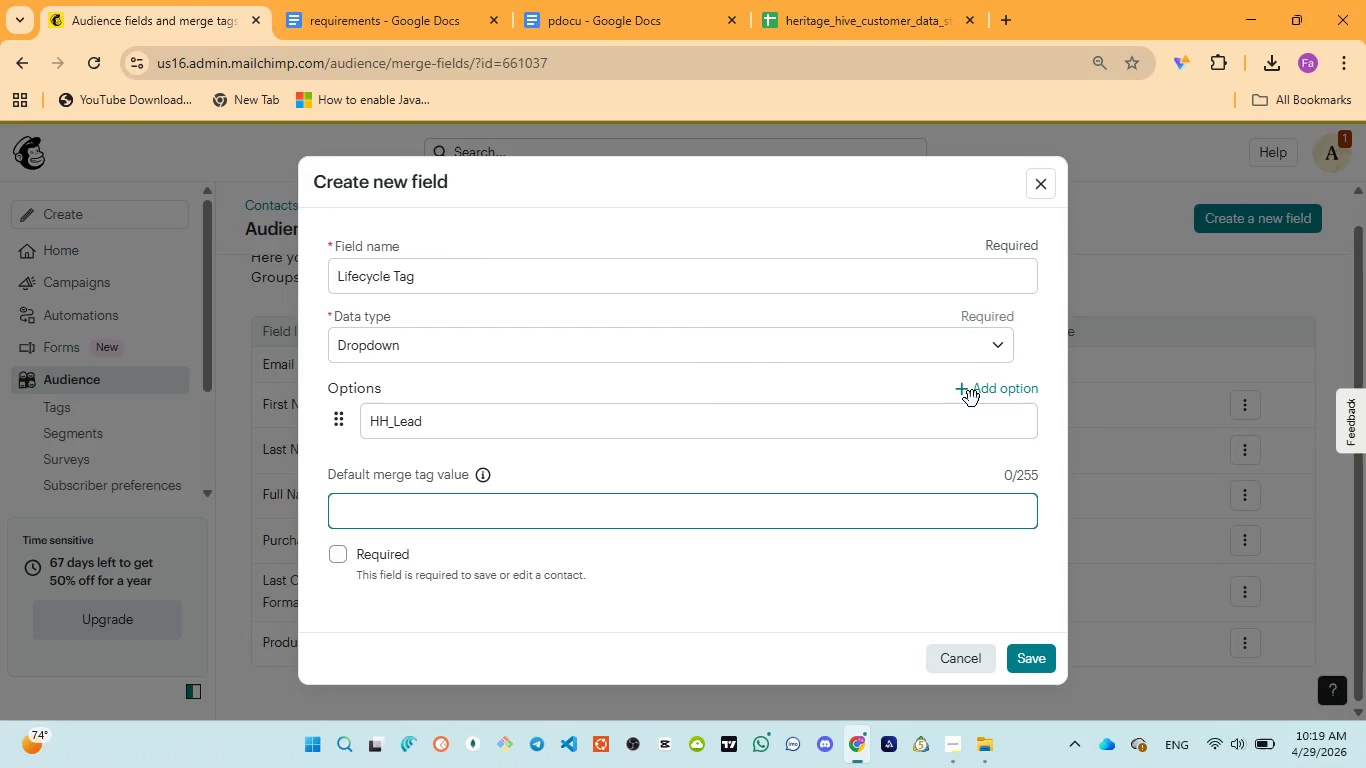 
left_click([972, 399])
 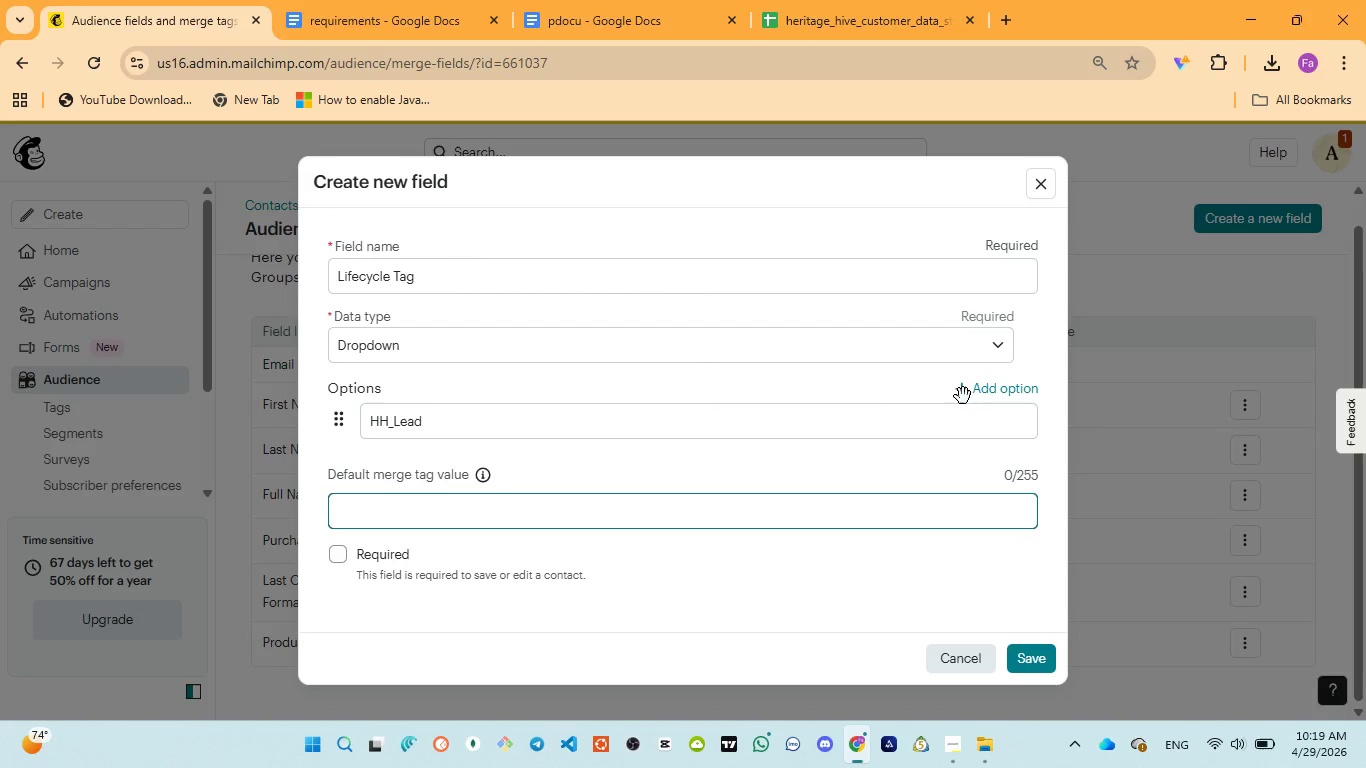 
left_click([960, 393])
 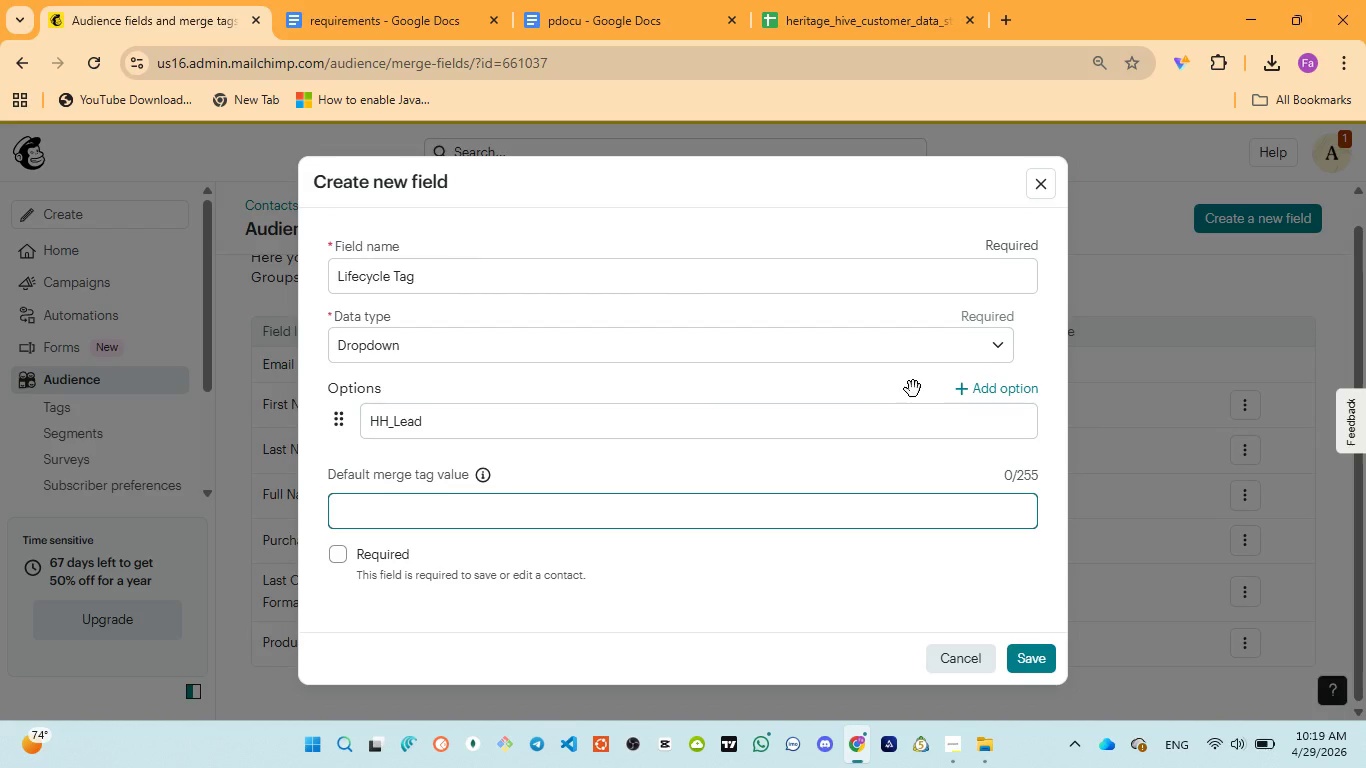 
double_click([905, 387])
 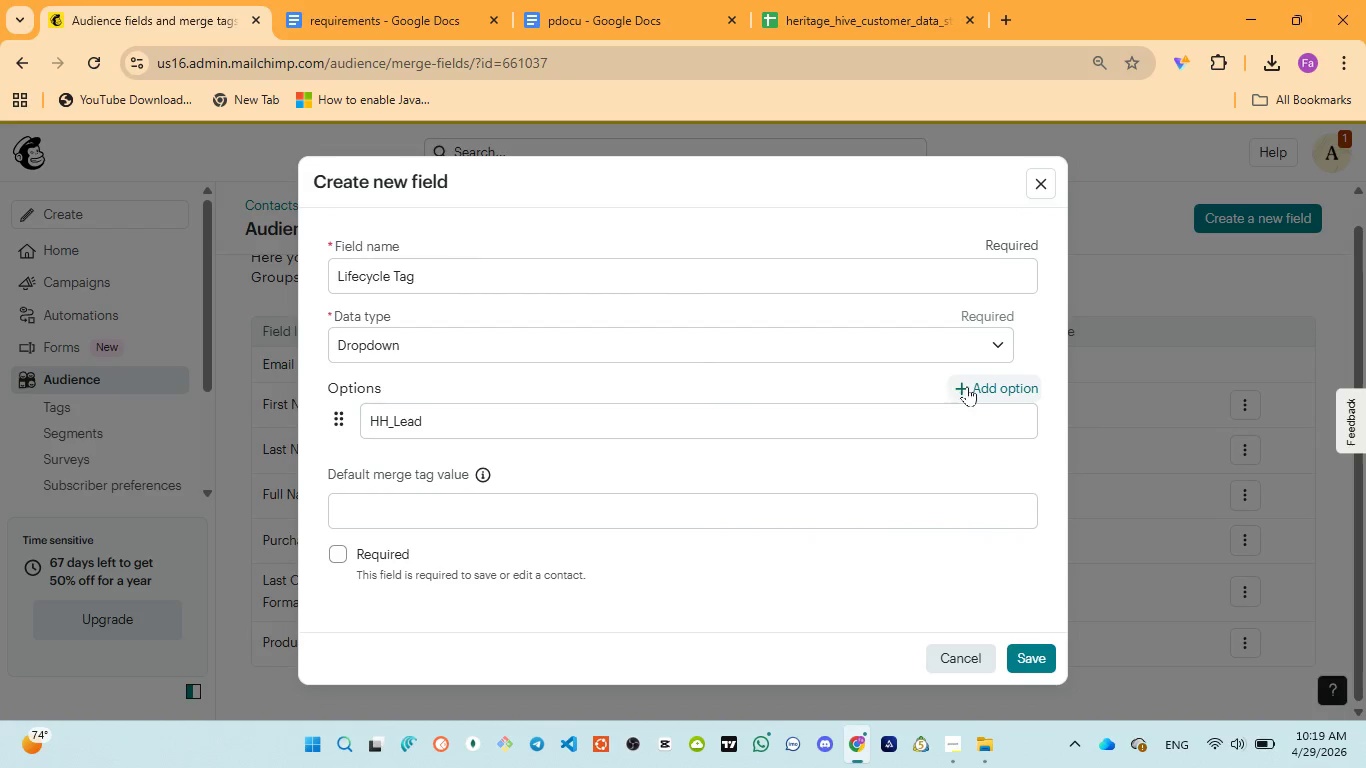 
left_click([967, 386])
 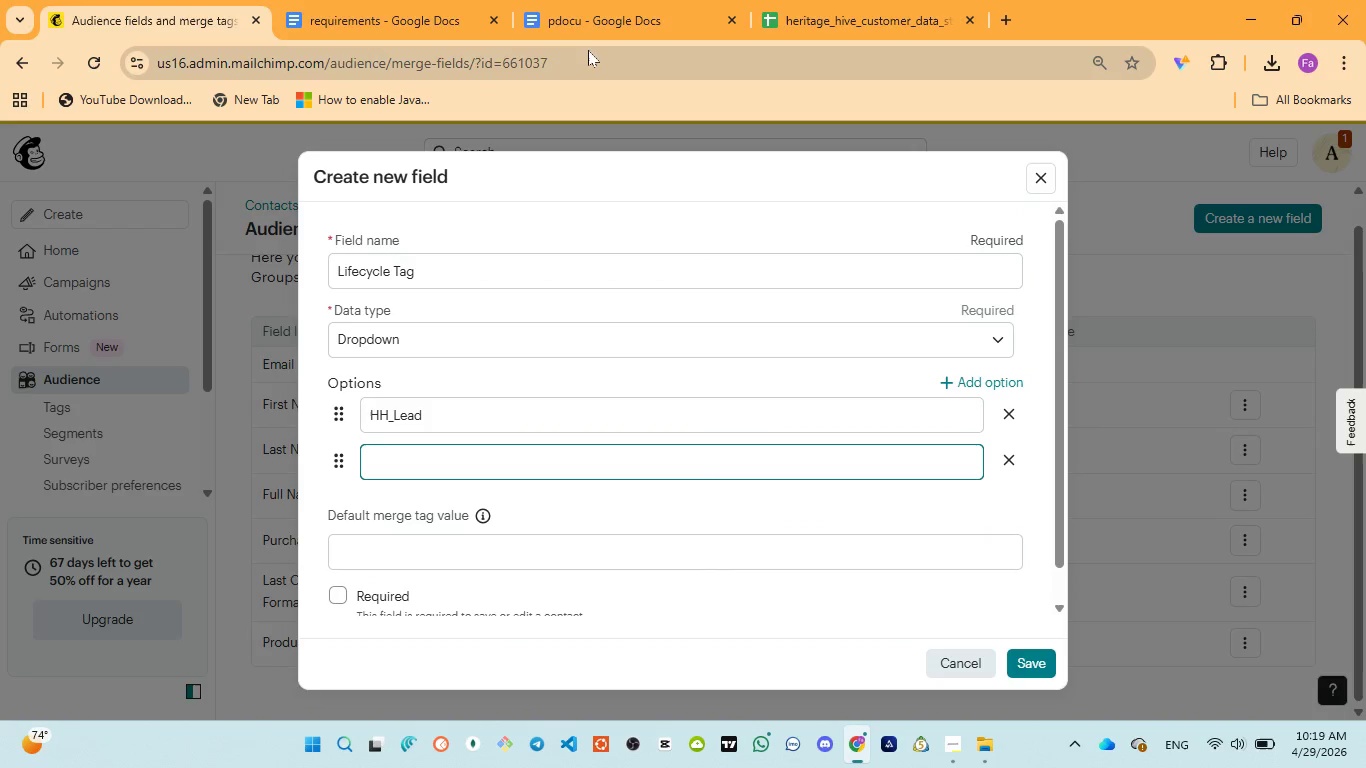 
left_click([580, 13])
 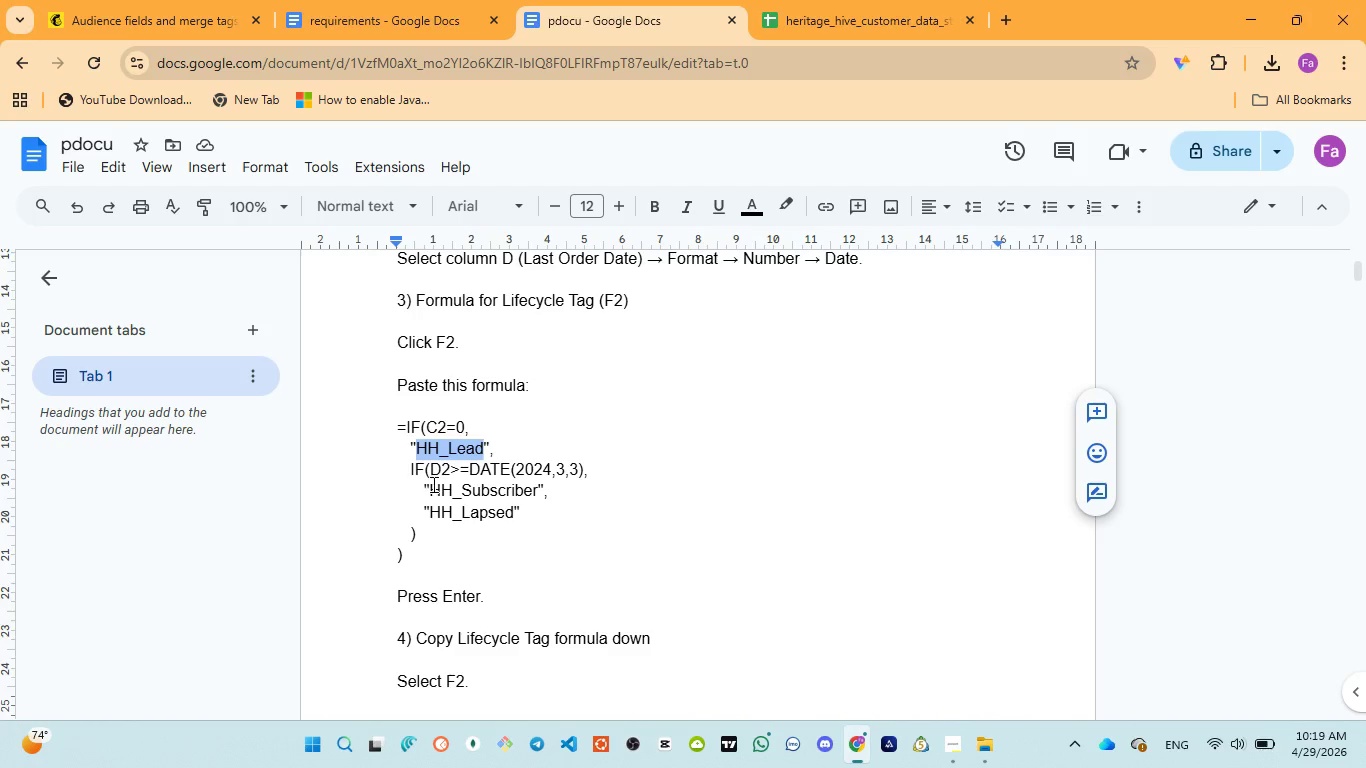 
left_click_drag(start_coordinate=[432, 485], to_coordinate=[539, 485])
 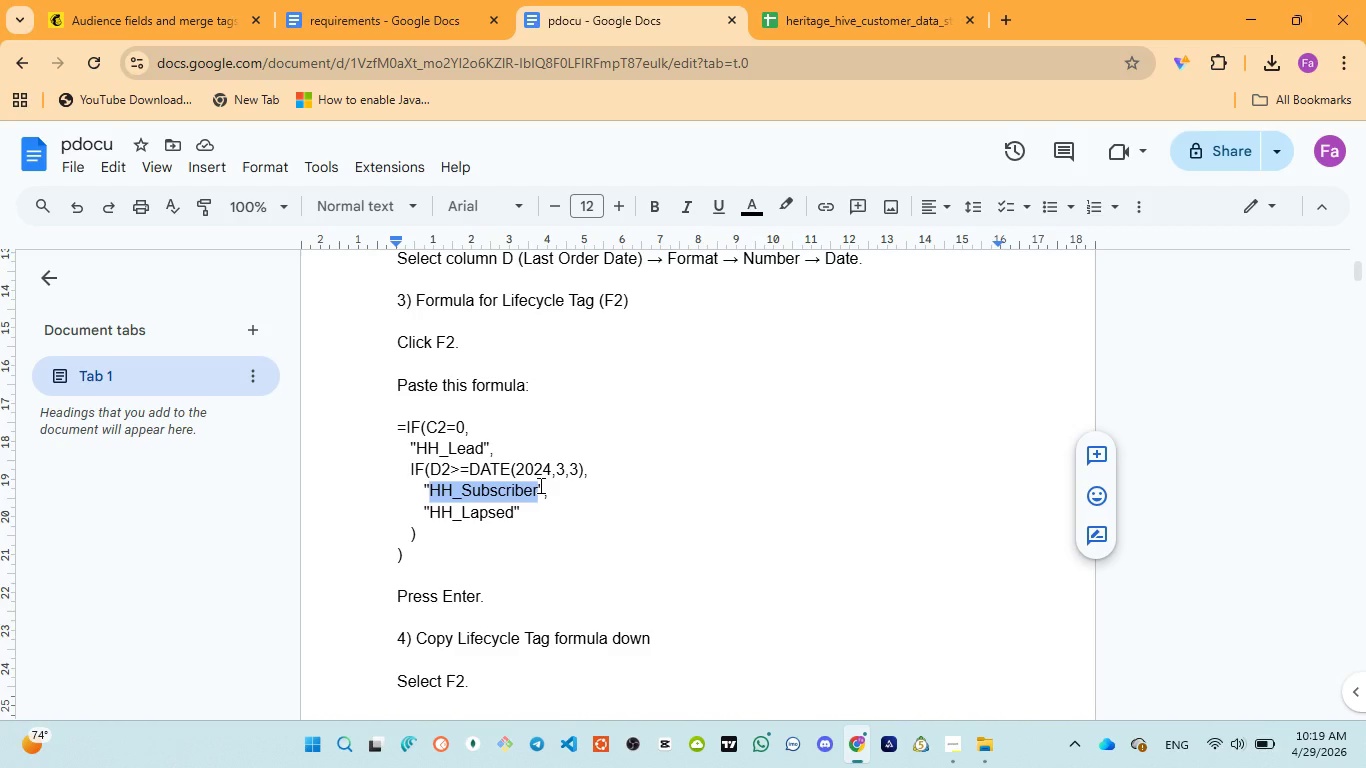 
key(Control+C)
 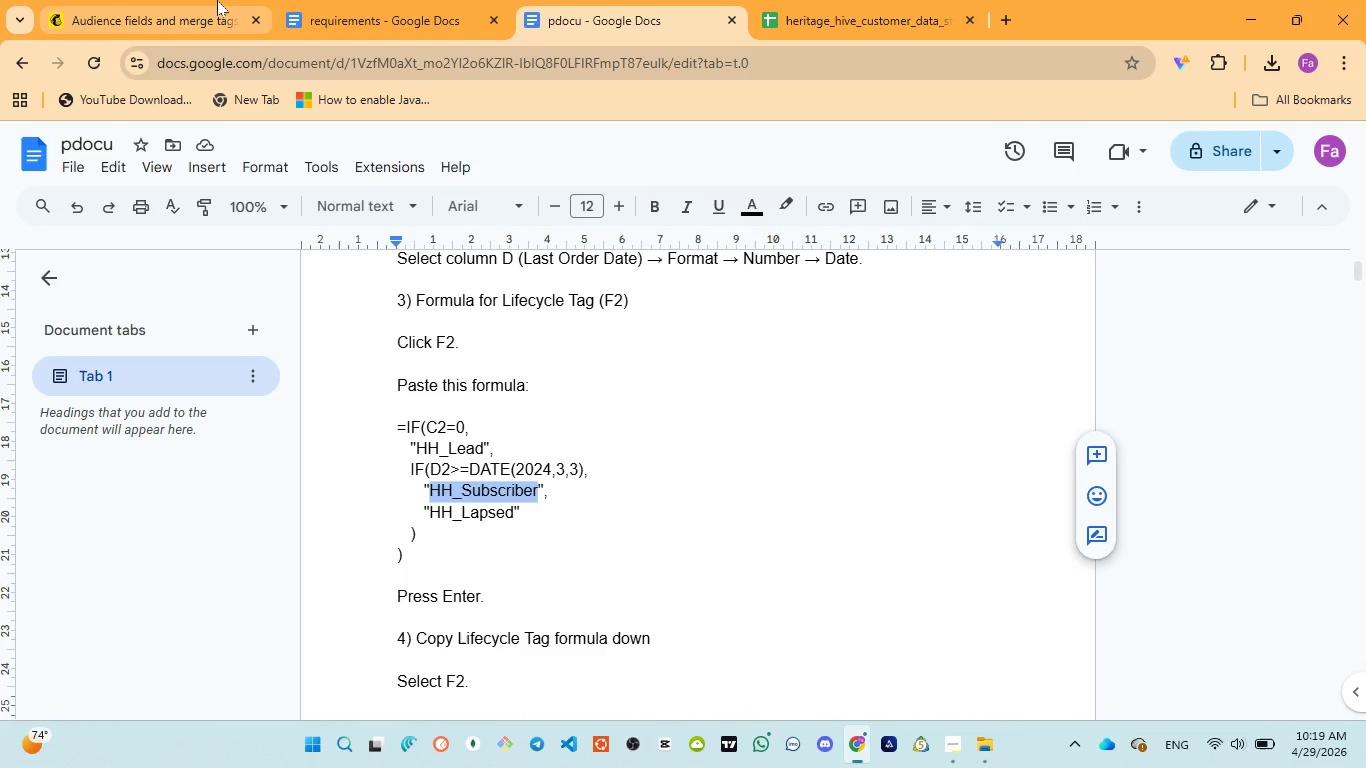 
left_click([214, 2])
 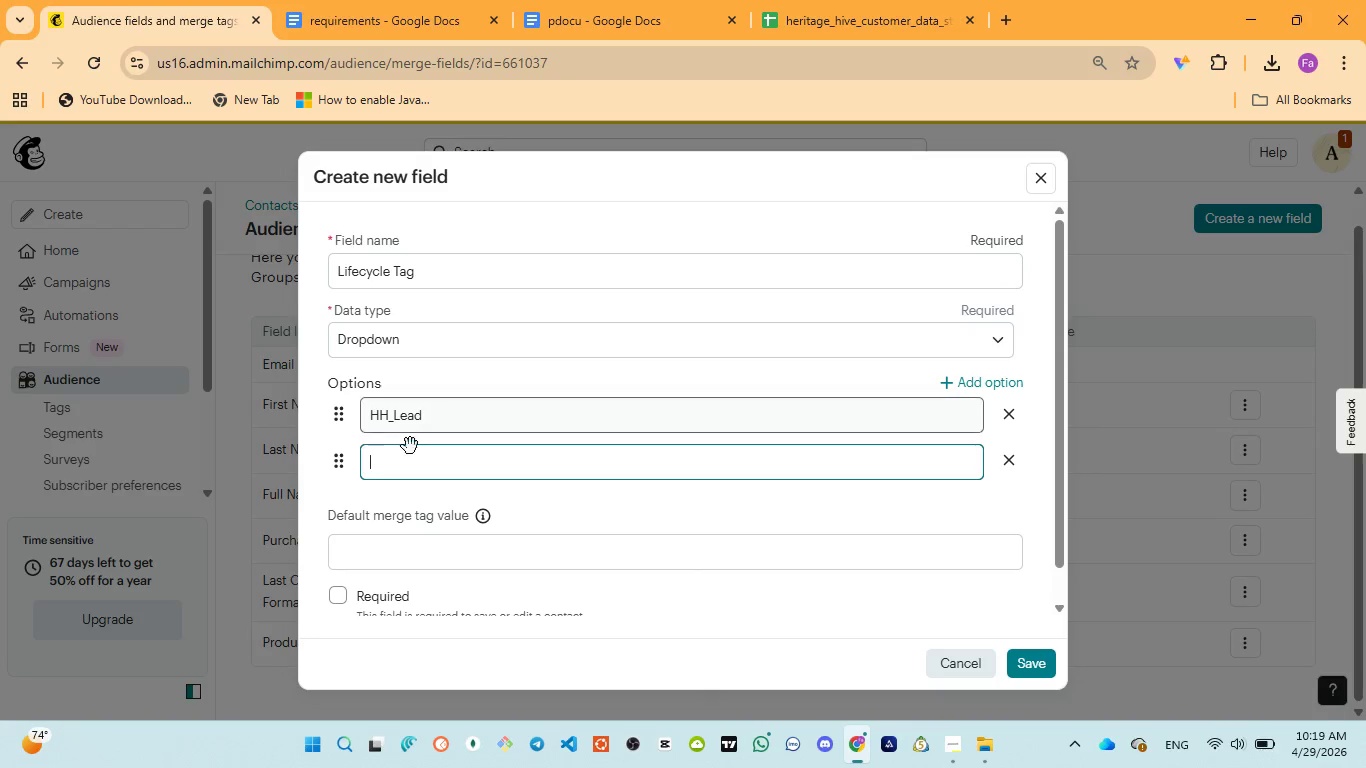 
key(Control+V)
 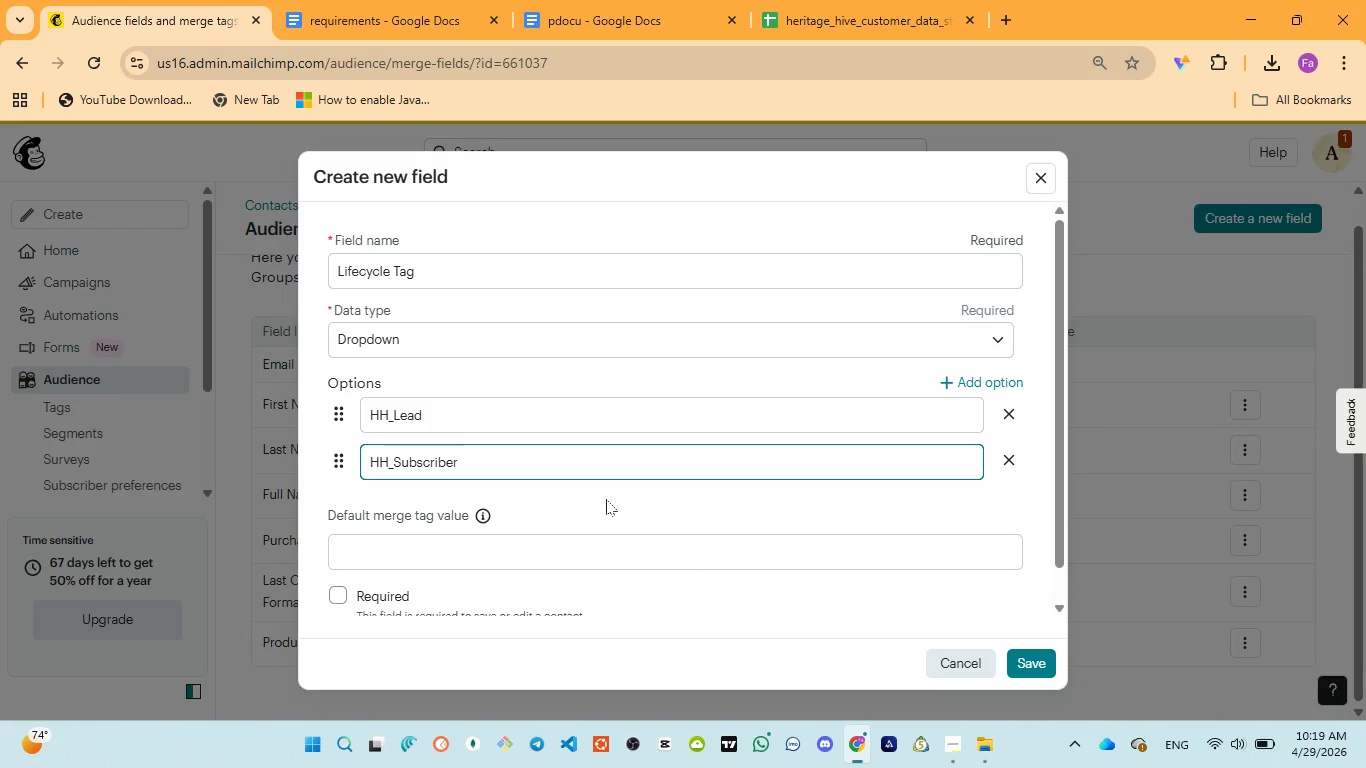 
left_click([610, 499])
 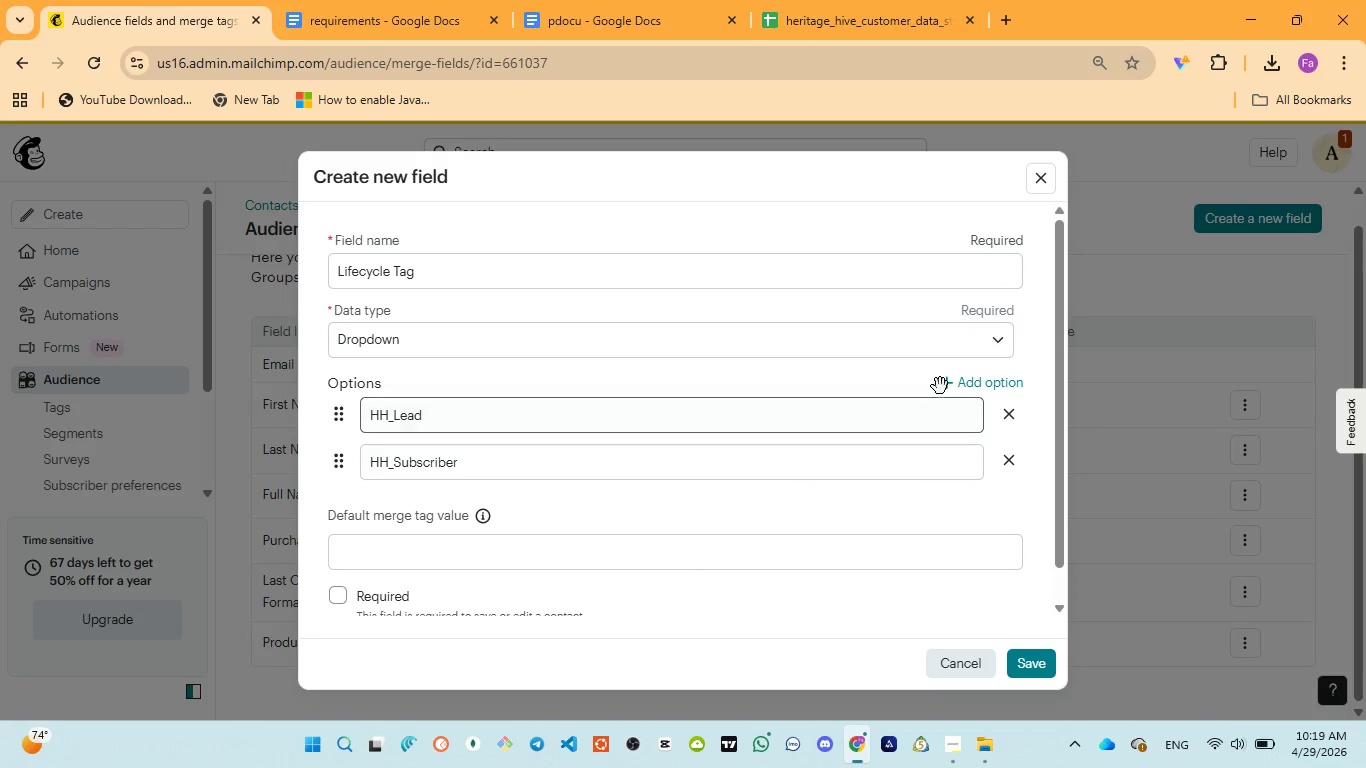 
left_click([873, 380])
 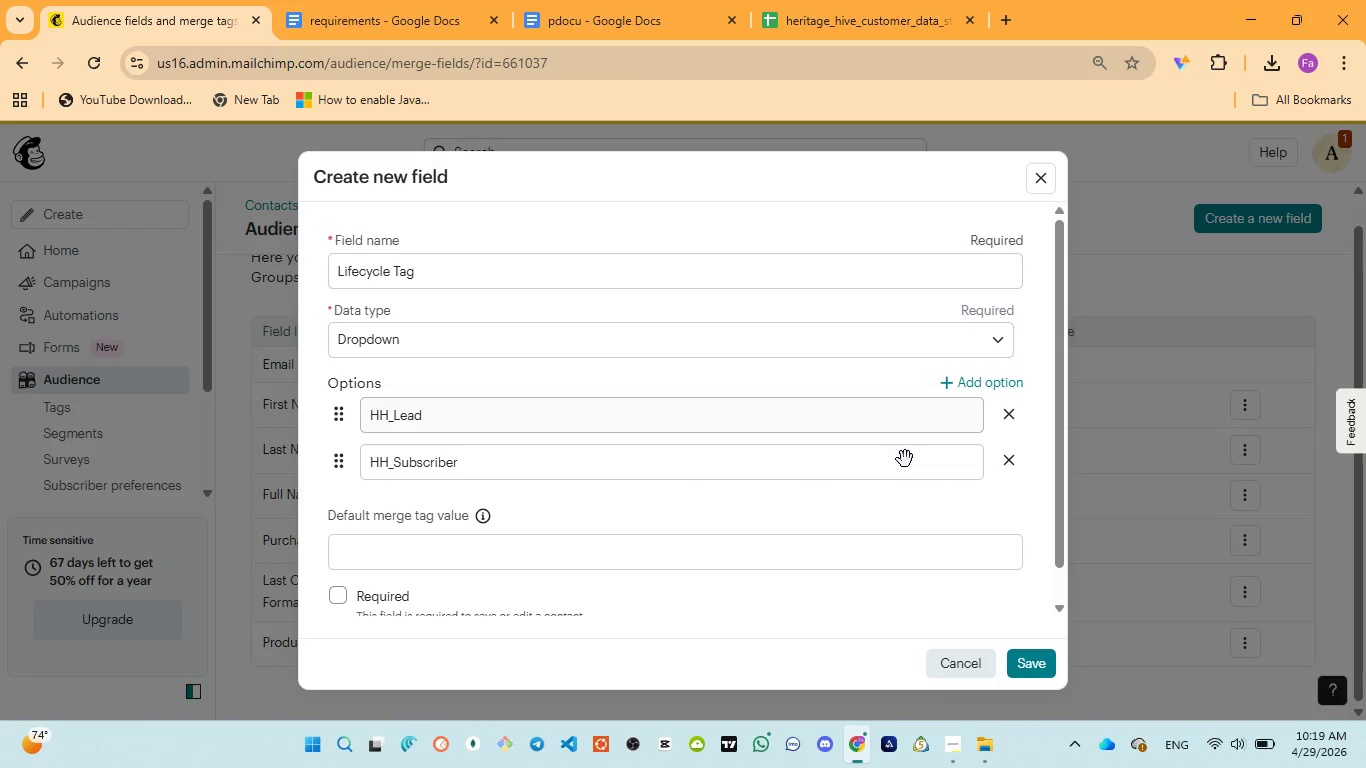 
left_click([888, 507])
 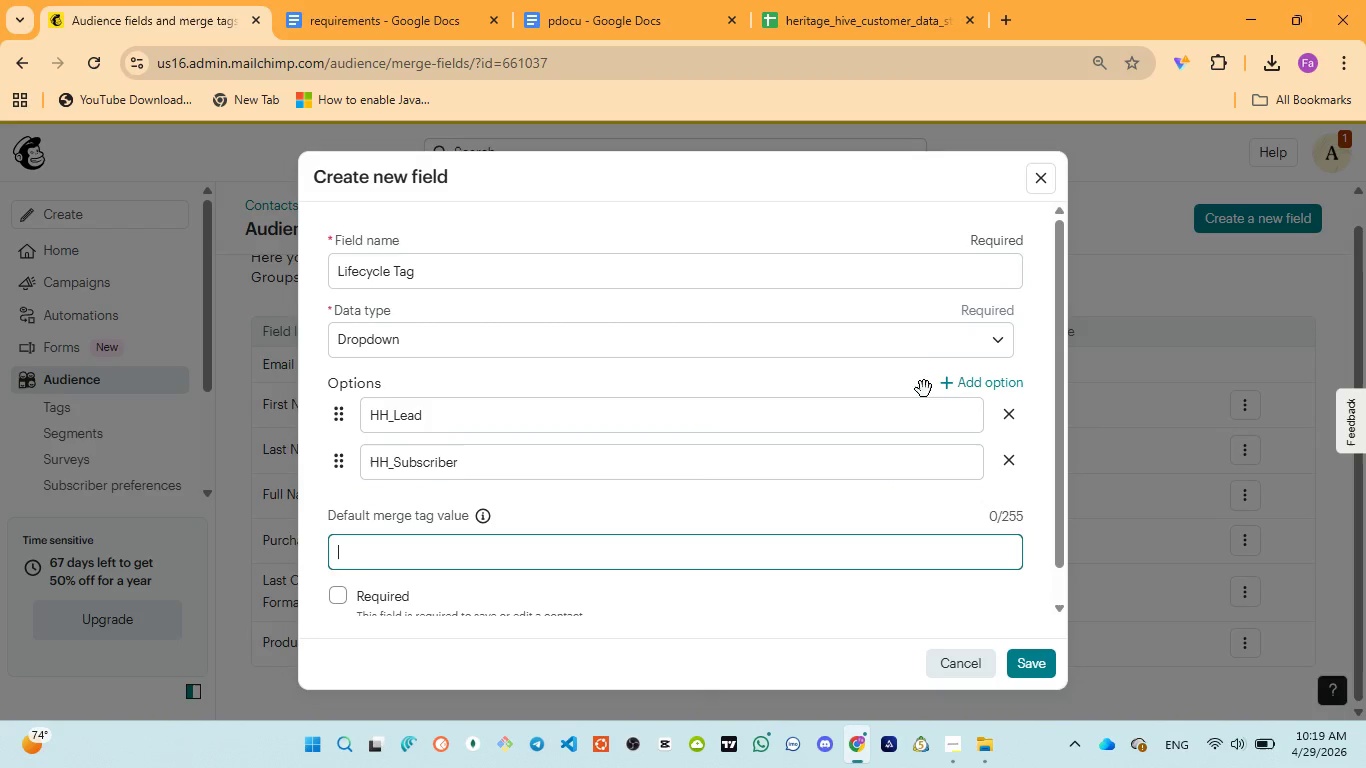 
left_click([877, 378])
 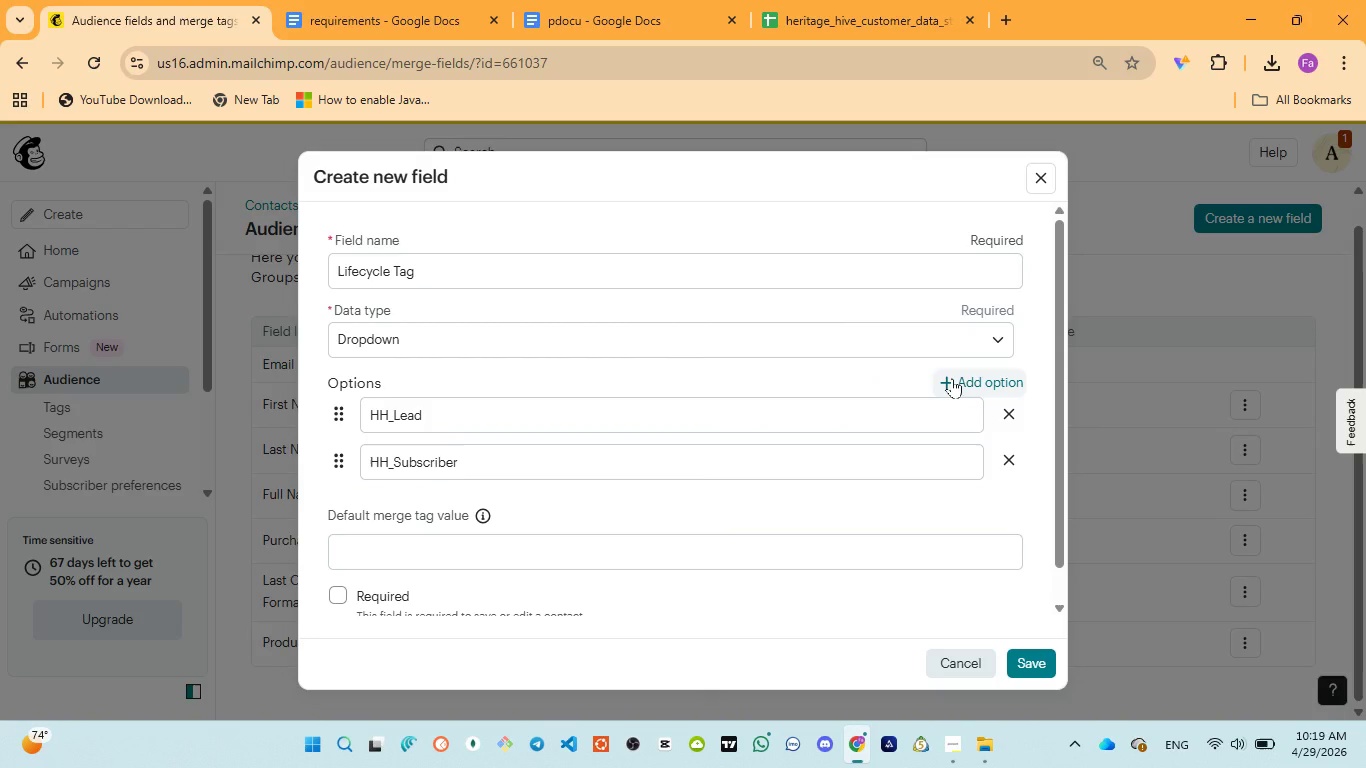 
left_click([952, 378])
 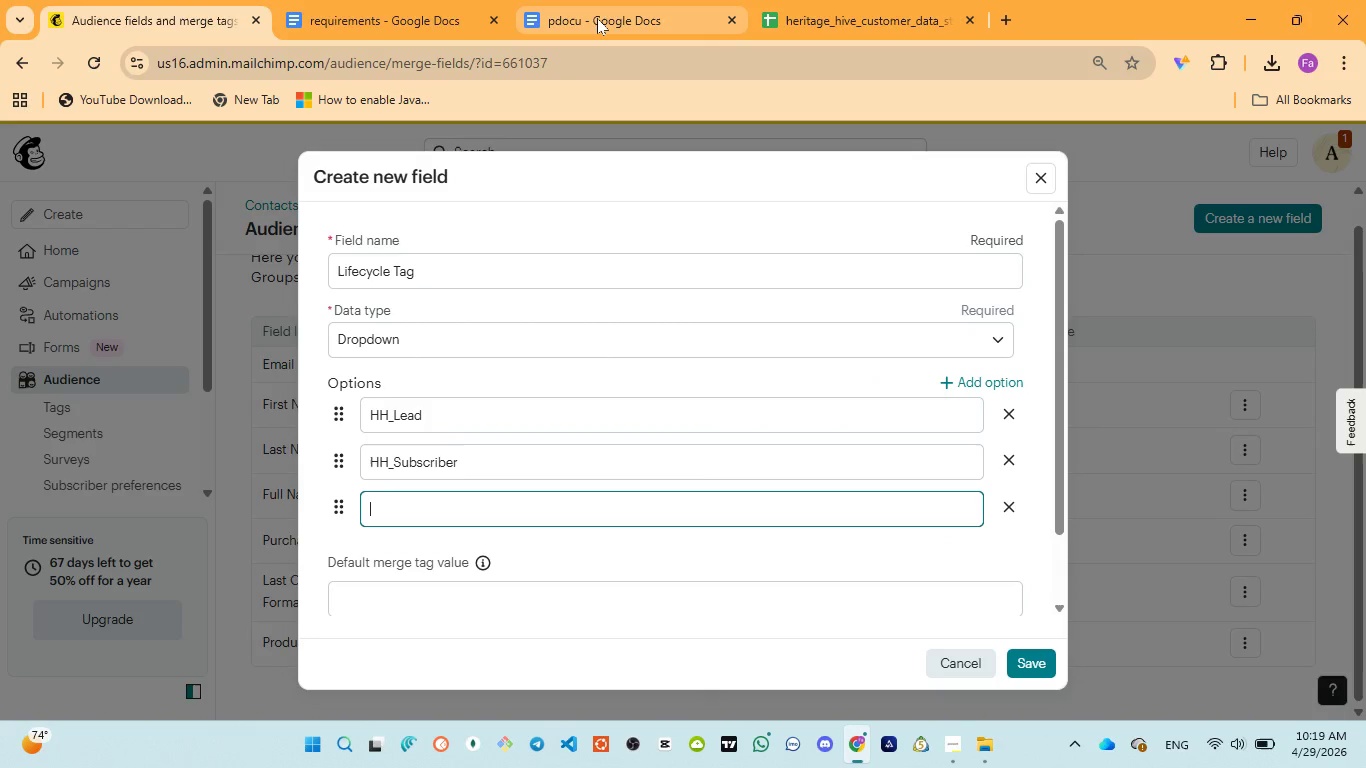 
left_click([597, 18])
 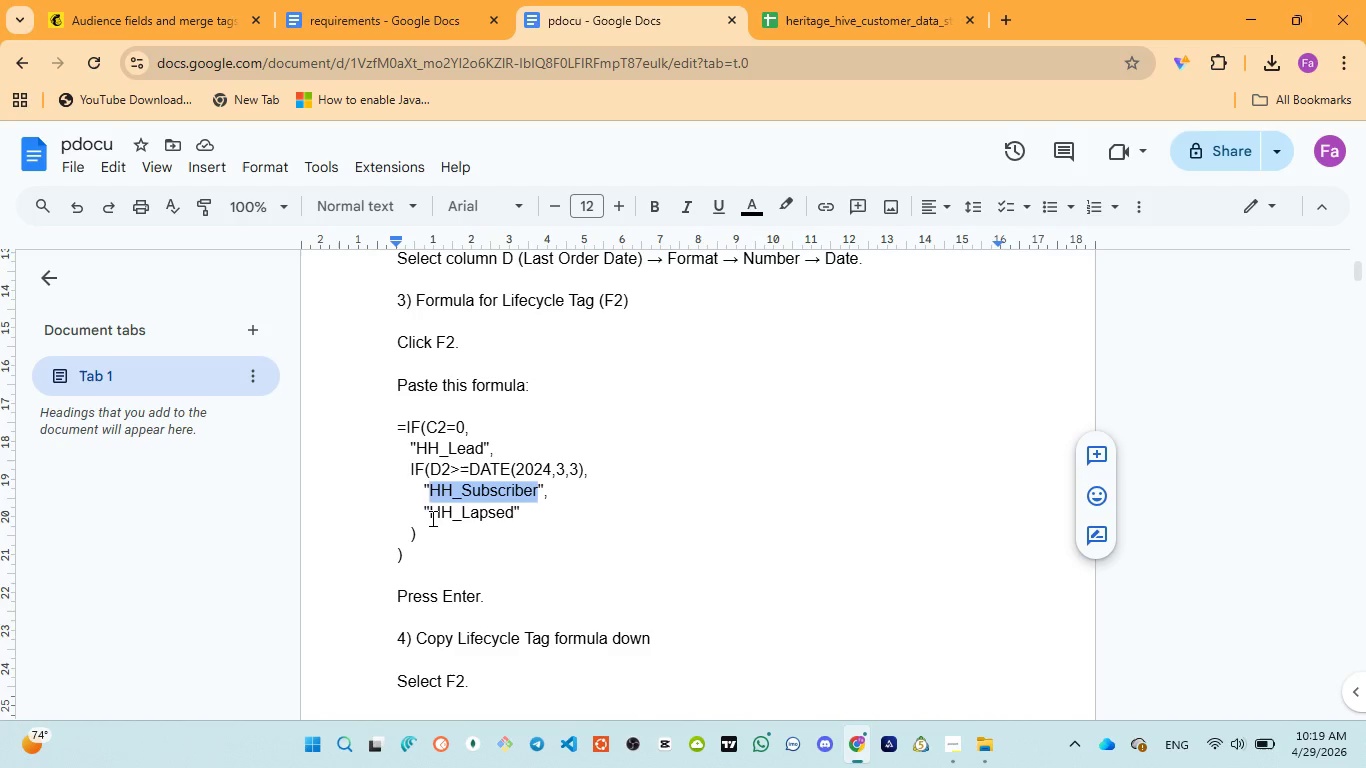 
left_click_drag(start_coordinate=[431, 512], to_coordinate=[514, 508])
 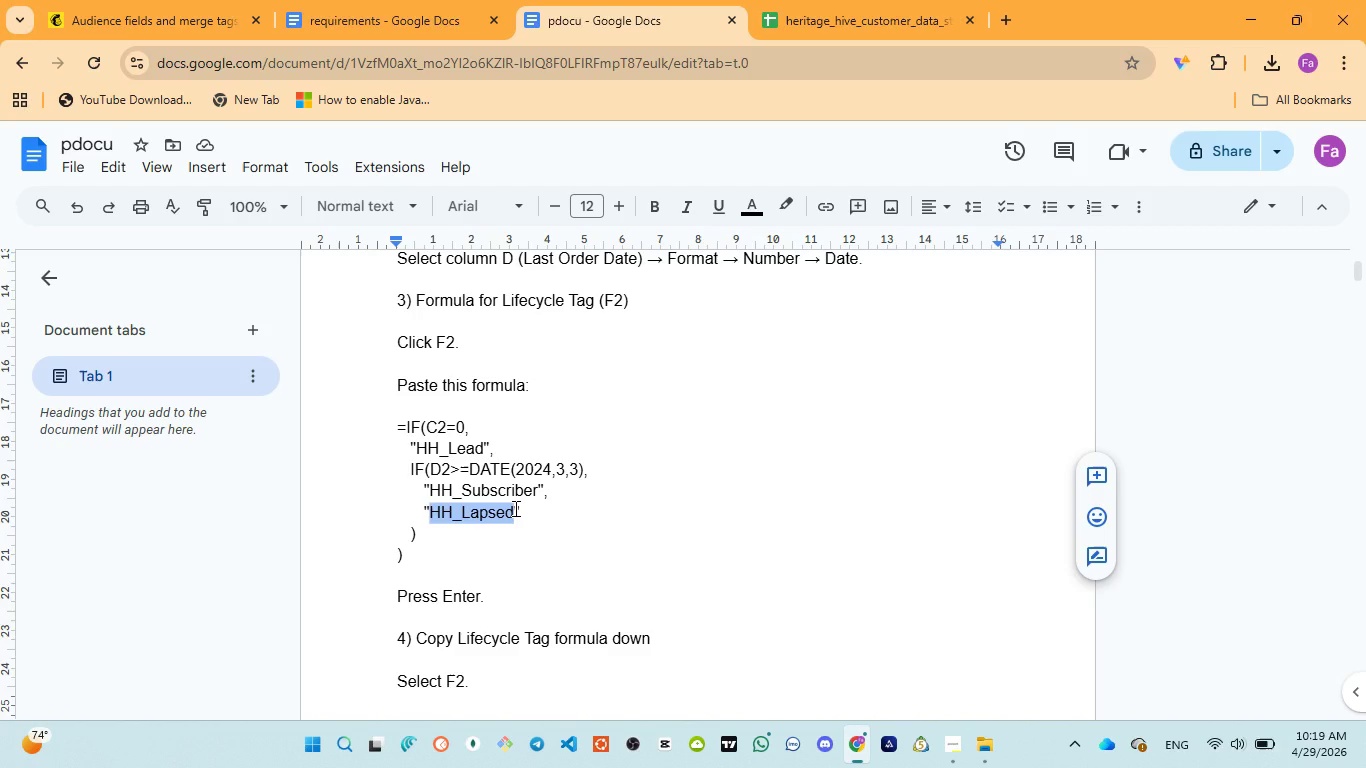 
key(Control+C)
 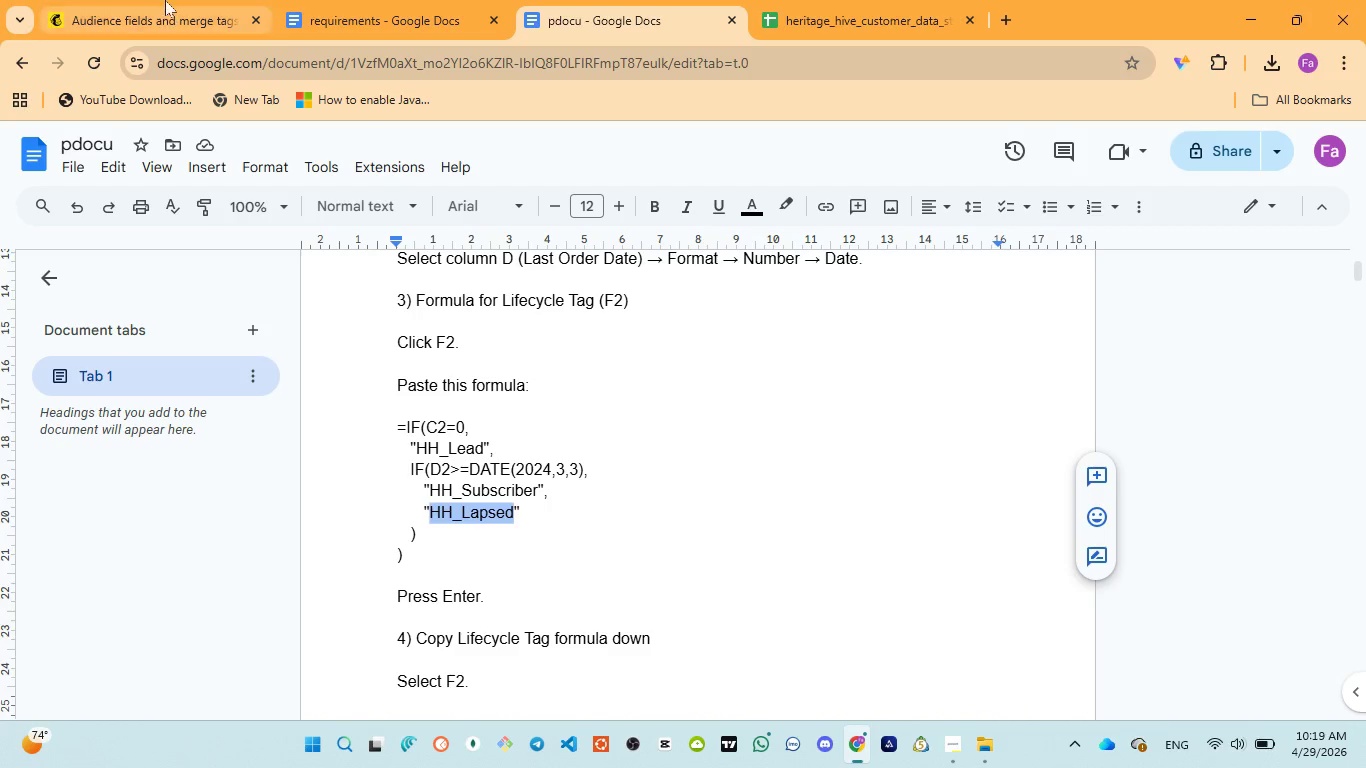 
left_click([165, 0])
 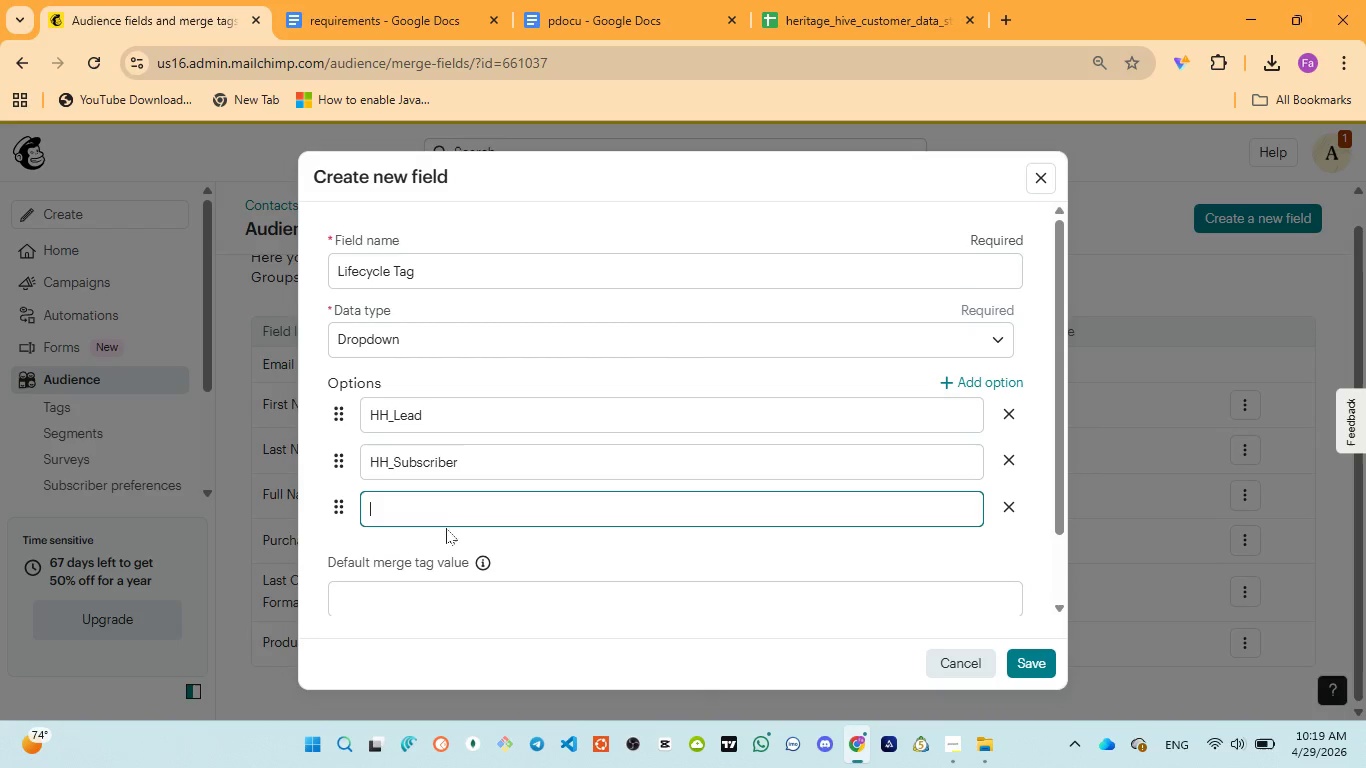 
key(Control+V)
 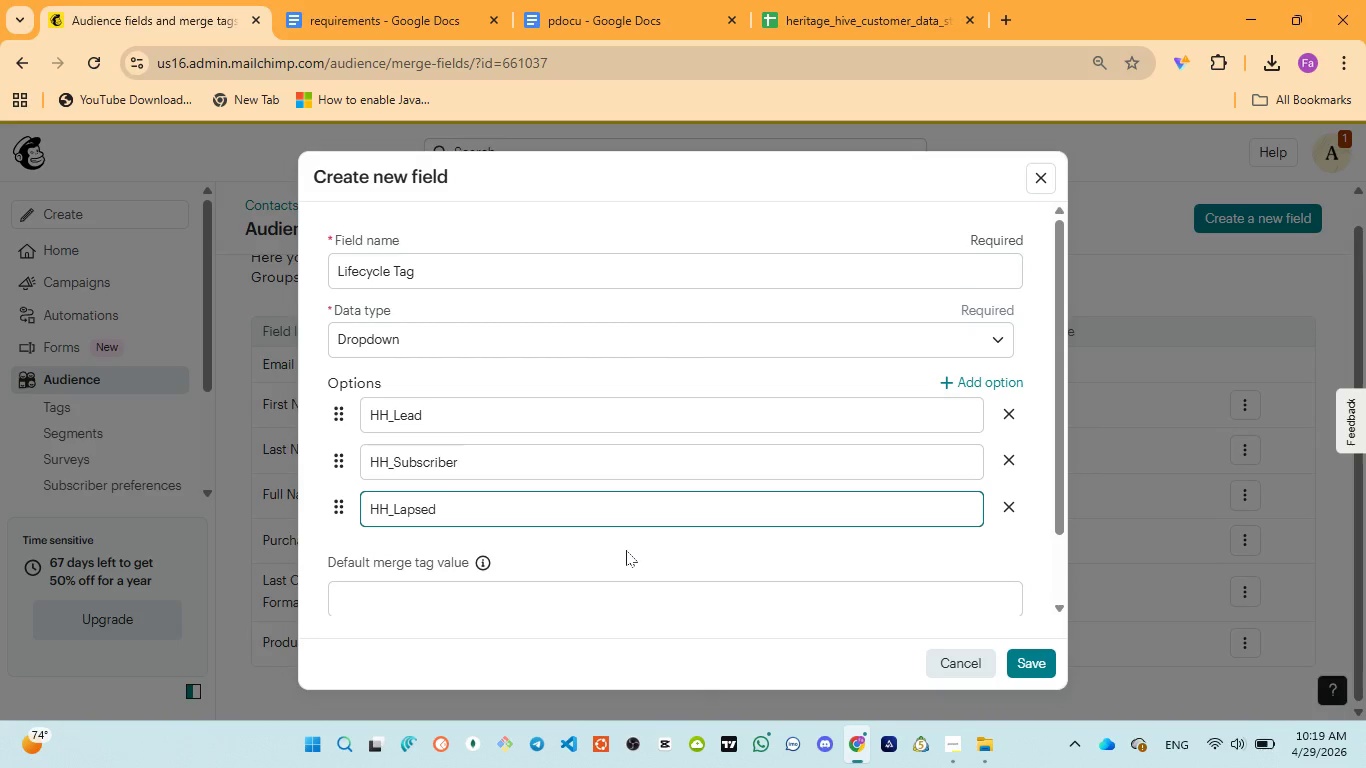 
left_click([626, 550])
 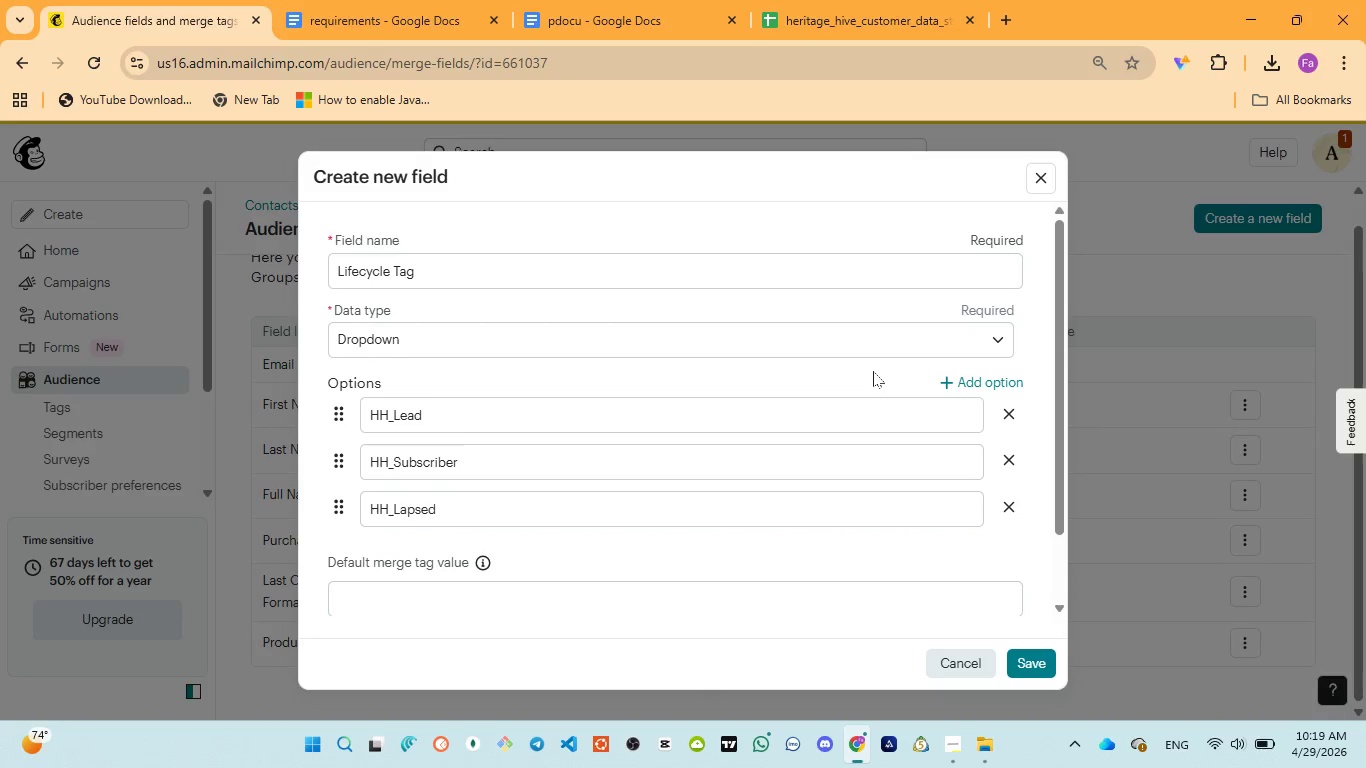 
left_click([590, 14])
 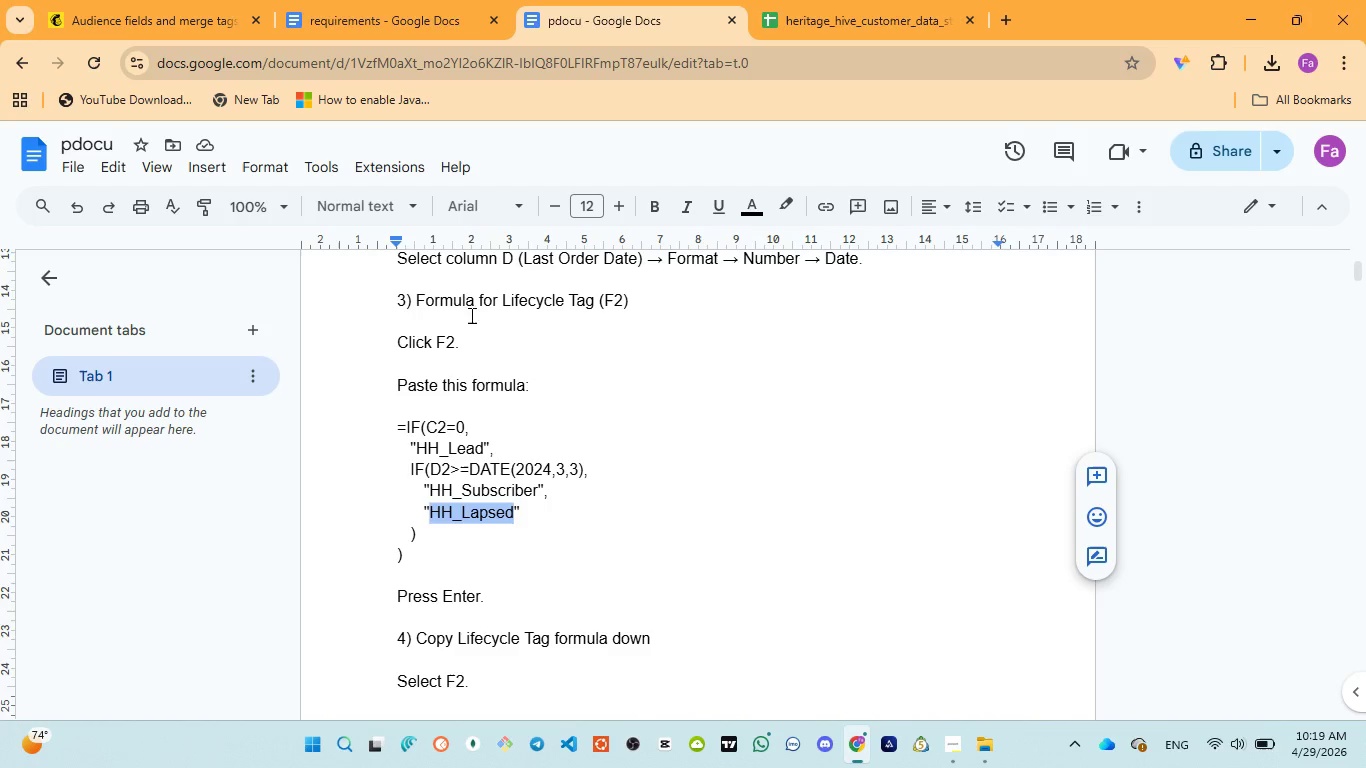 
left_click([157, 6])
 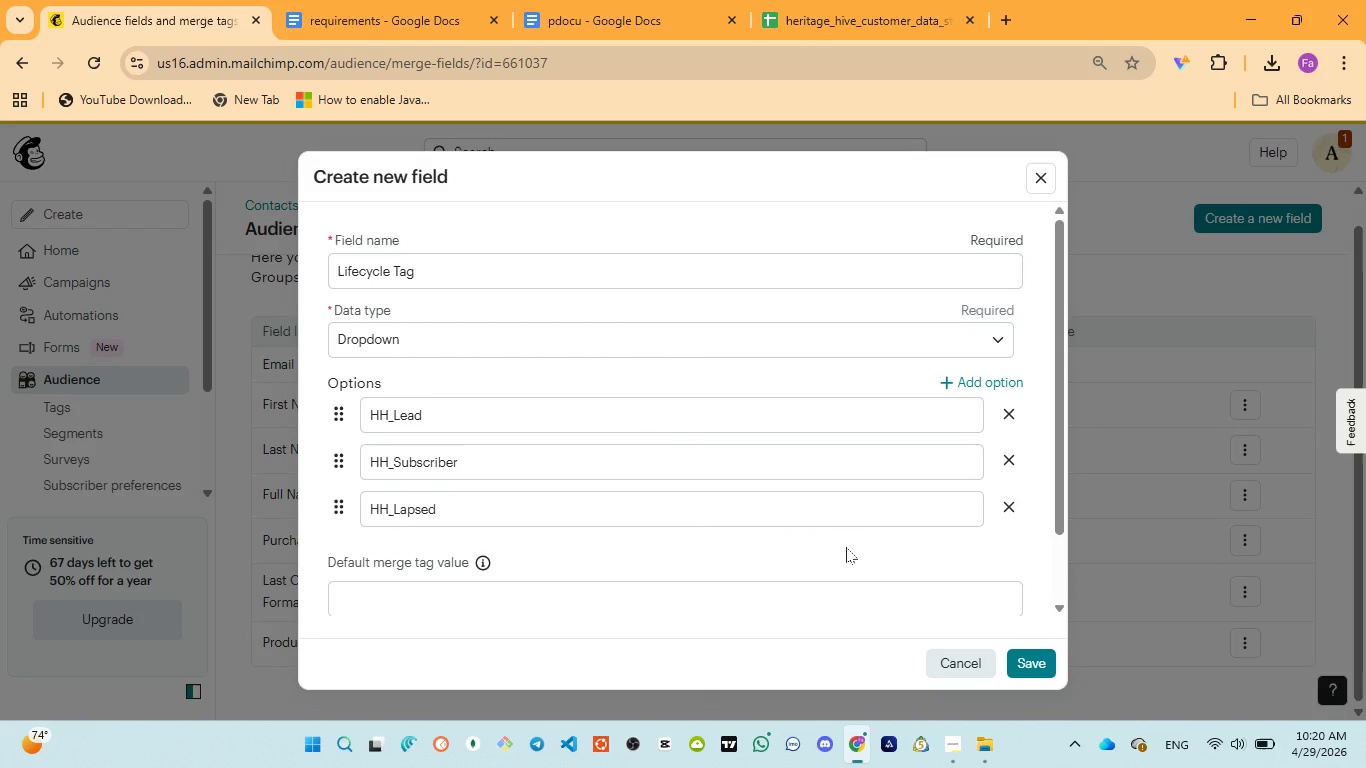 
scroll: coordinate [847, 548], scroll_direction: down, amount: 1.0
 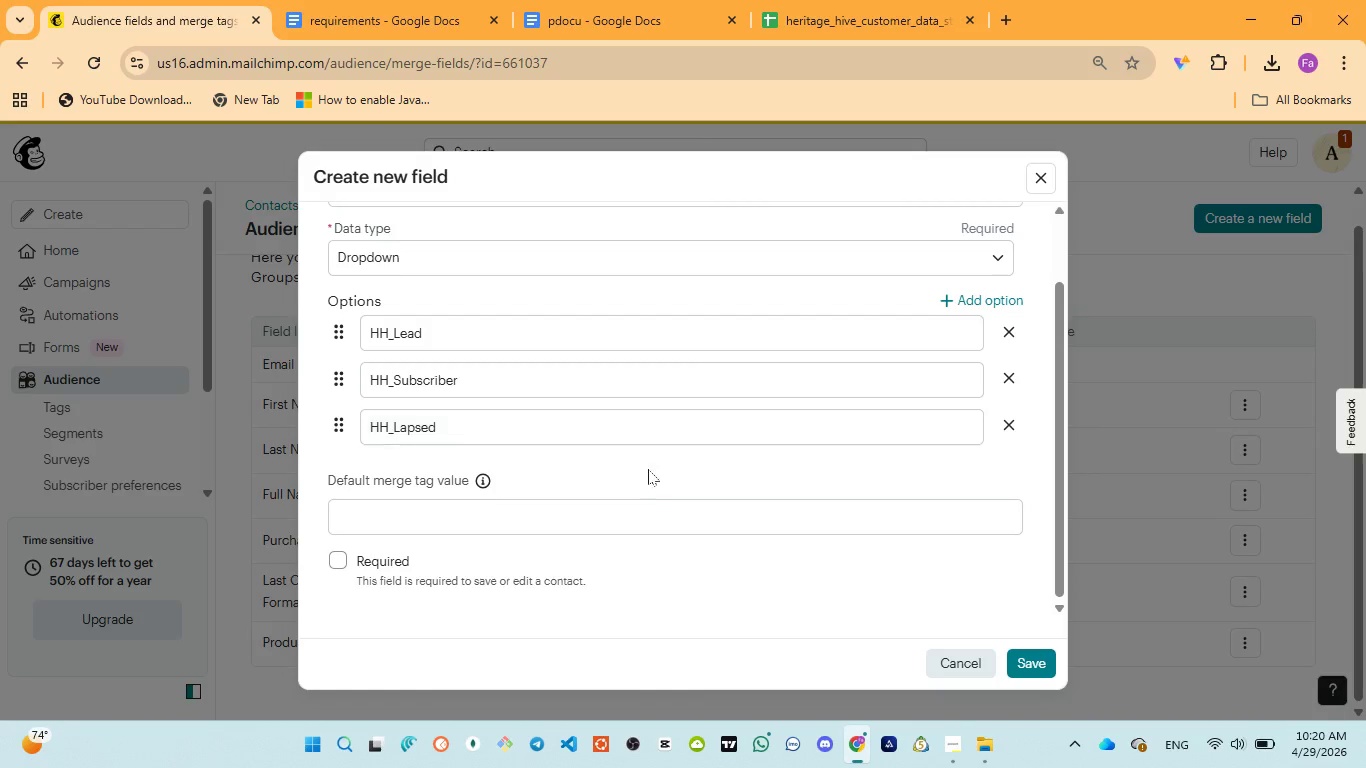 
scroll: coordinate [790, 458], scroll_direction: up, amount: 2.0
 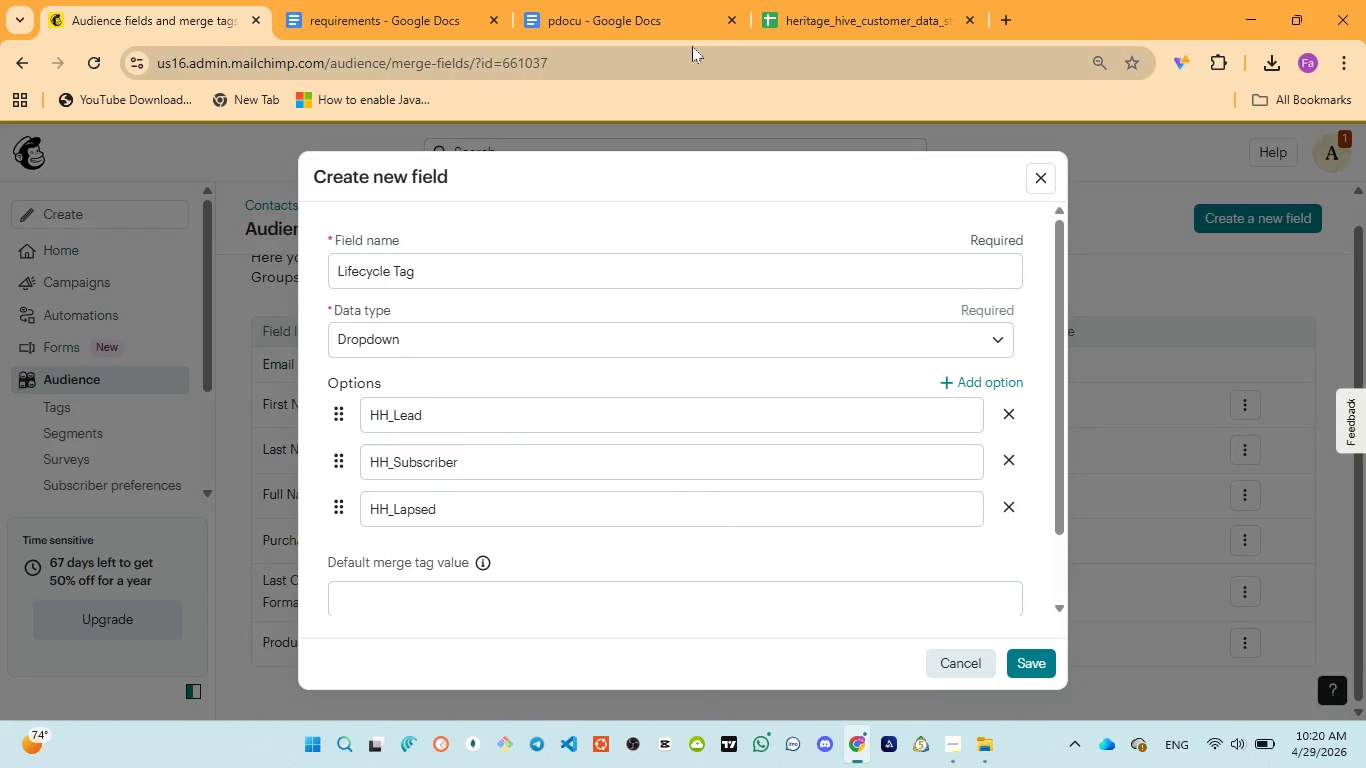 
left_click([822, 12])
 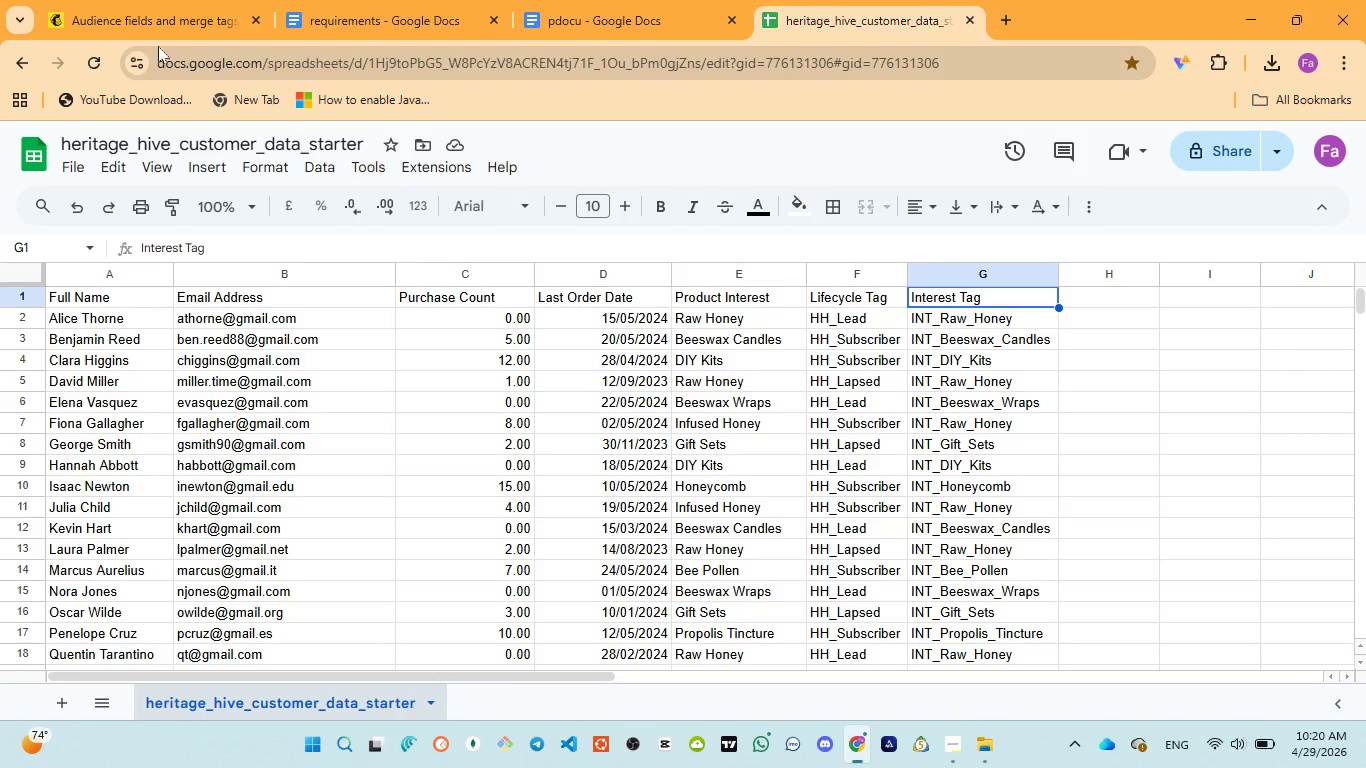 
left_click([132, 15])
 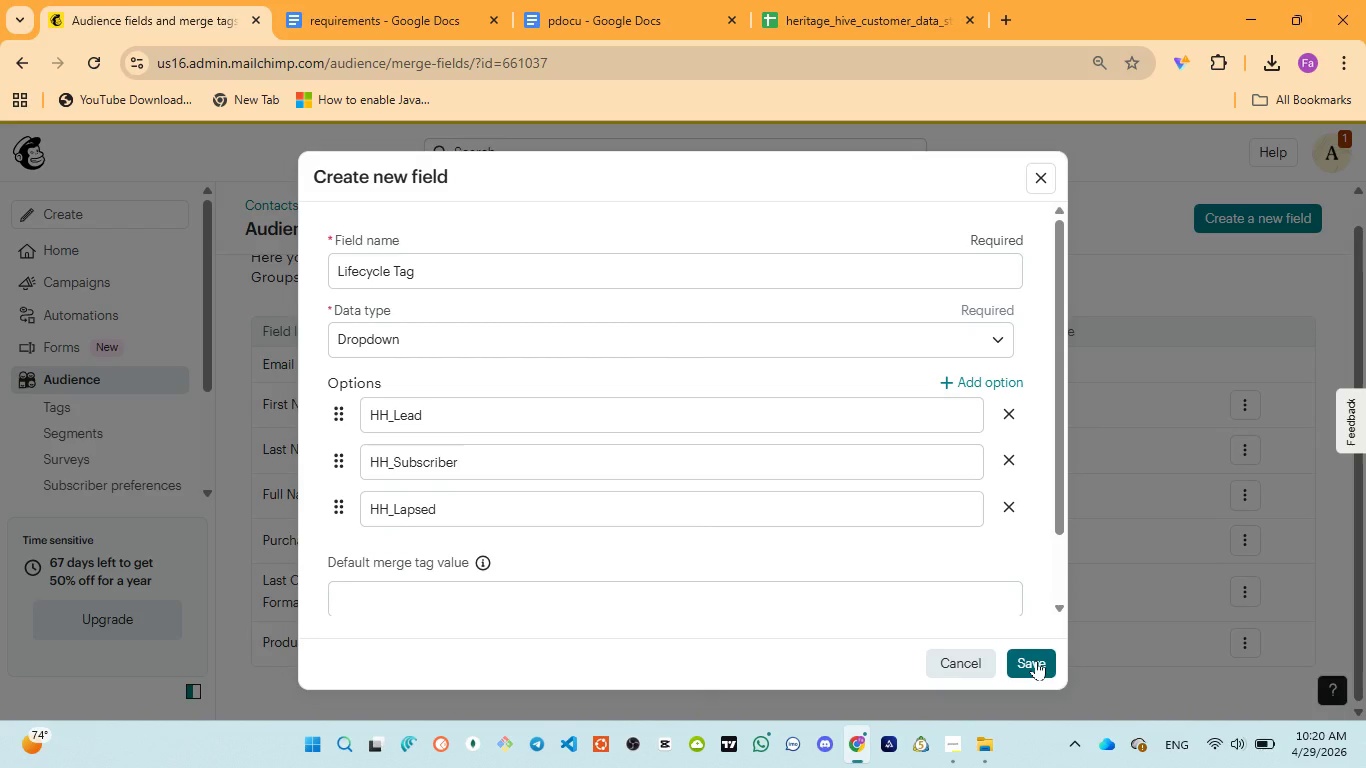 
left_click([1036, 660])
 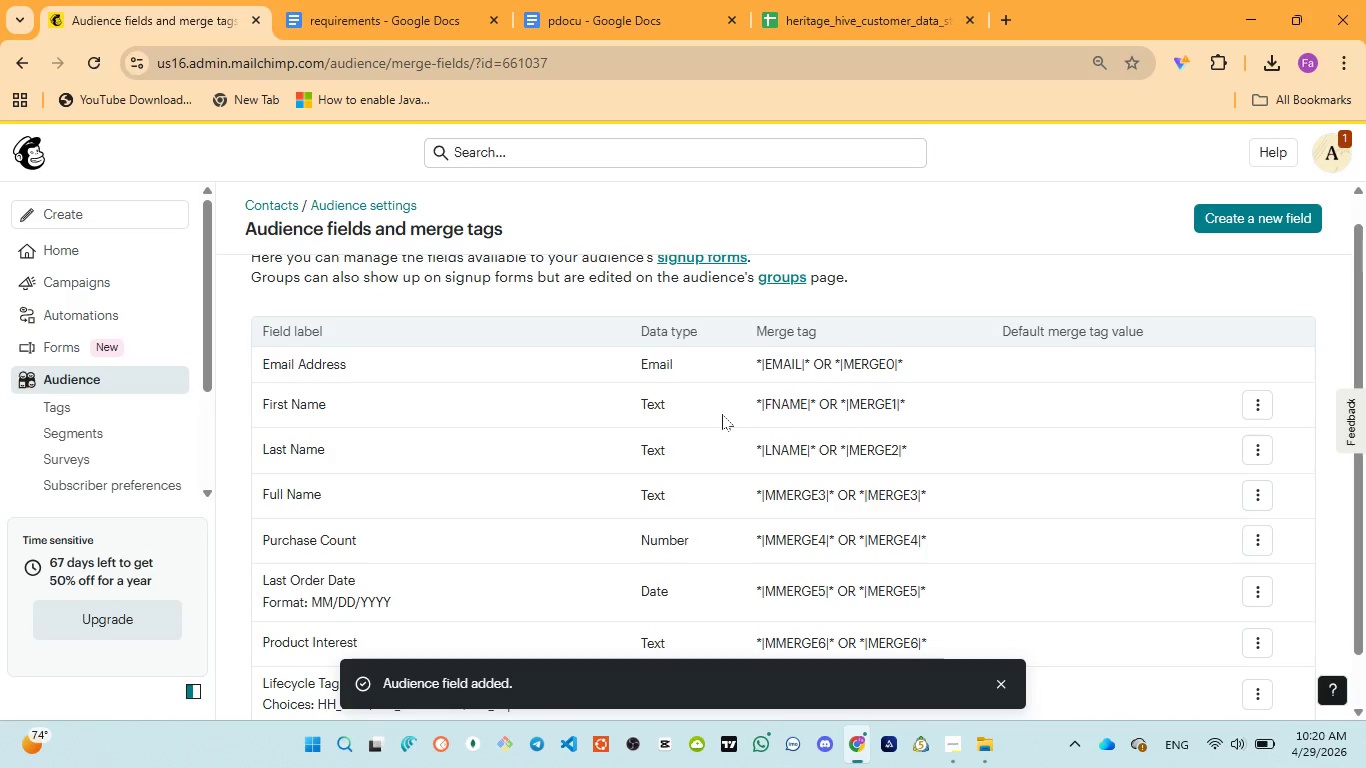 
scroll: coordinate [879, 432], scroll_direction: down, amount: 3.0
 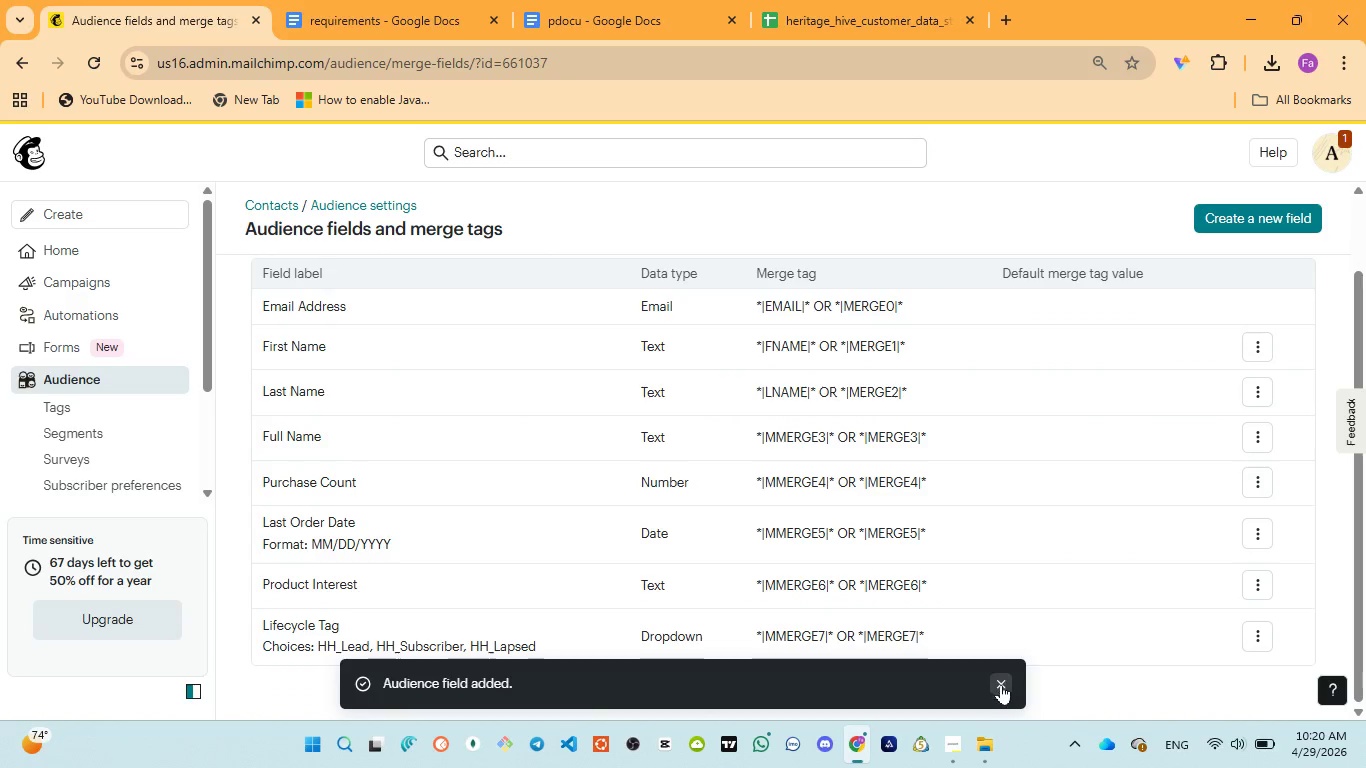 
left_click([1001, 684])
 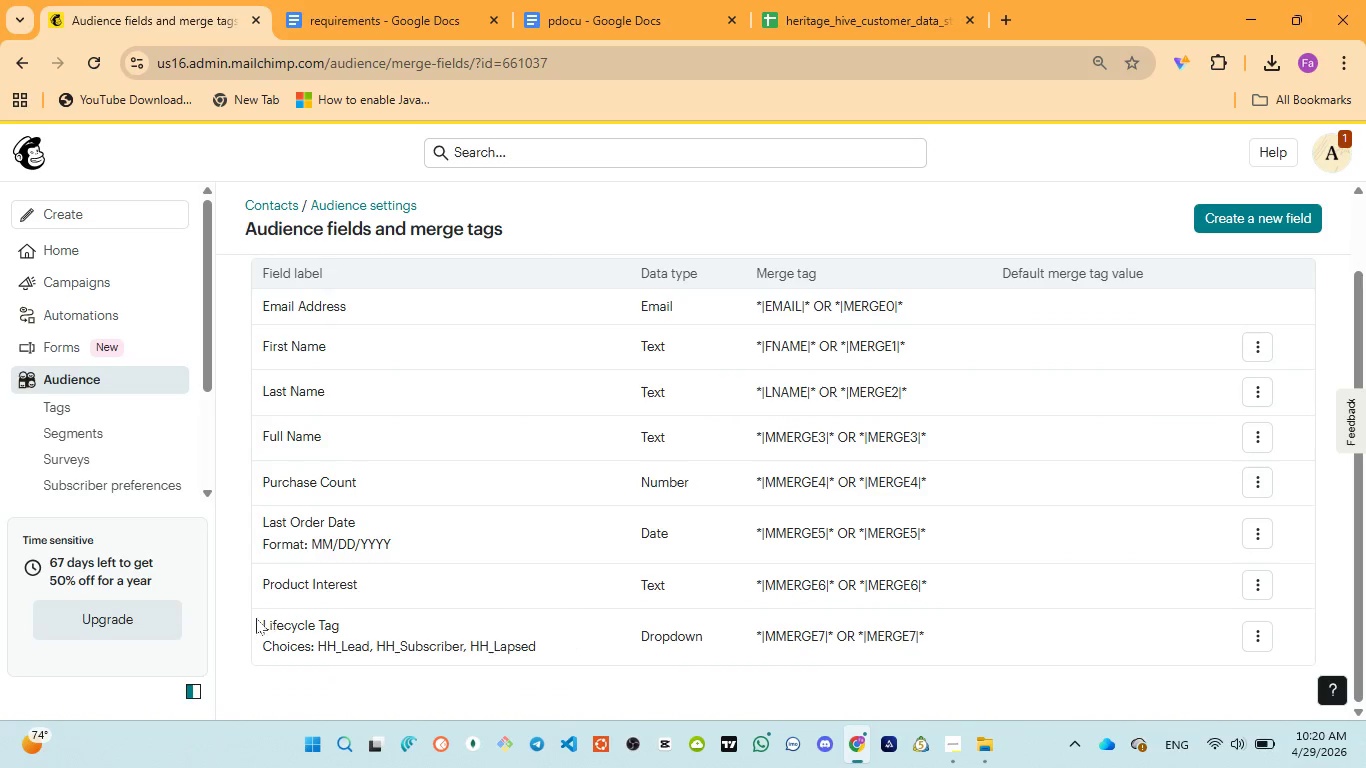 
left_click_drag(start_coordinate=[255, 619], to_coordinate=[547, 658])
 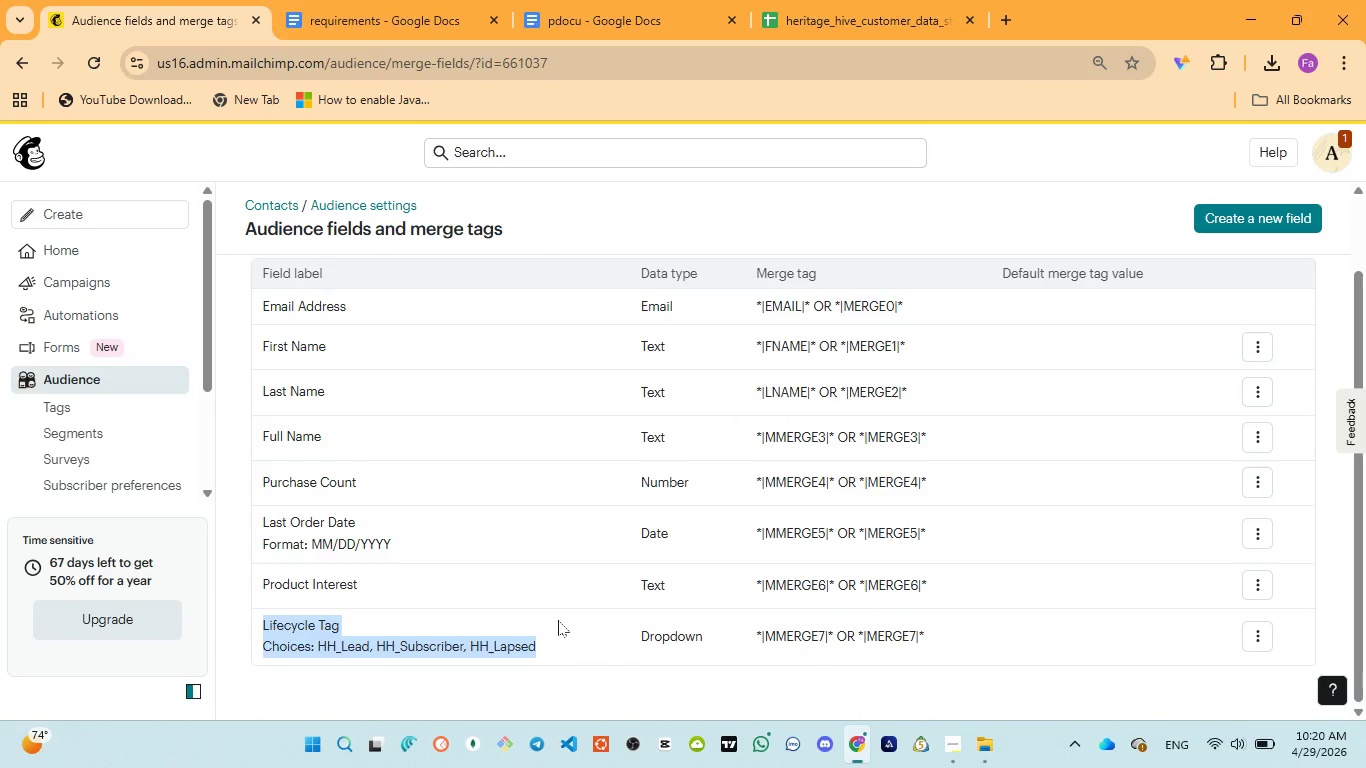 
left_click([558, 620])
 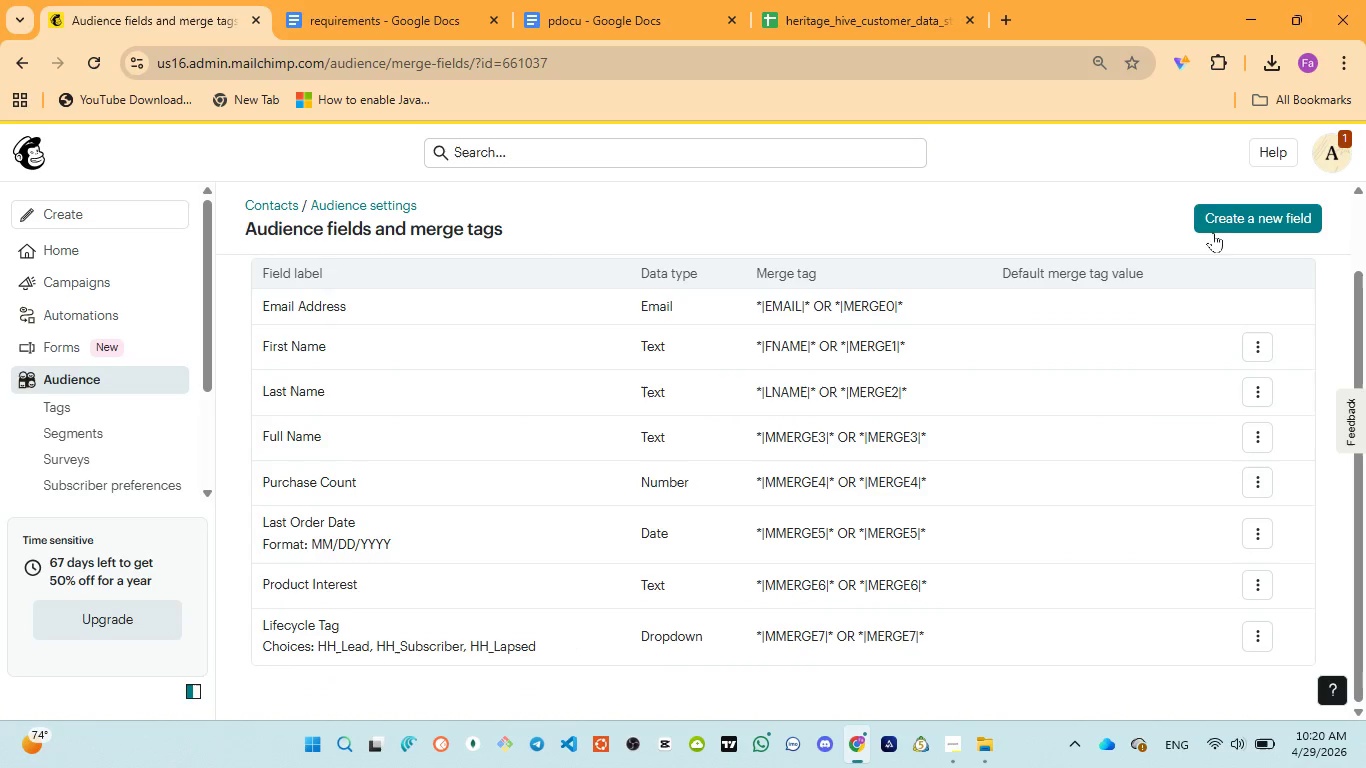 
left_click([1231, 217])
 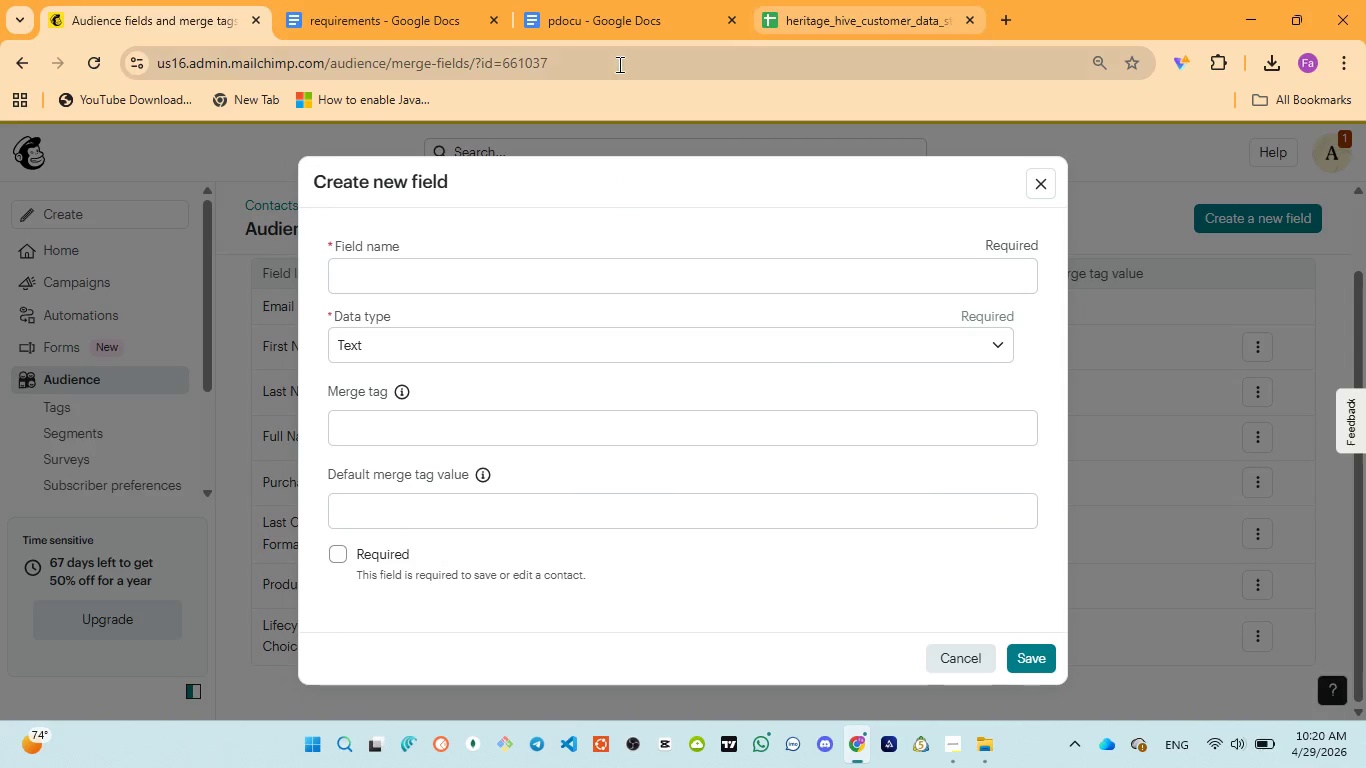 
left_click([579, 21])
 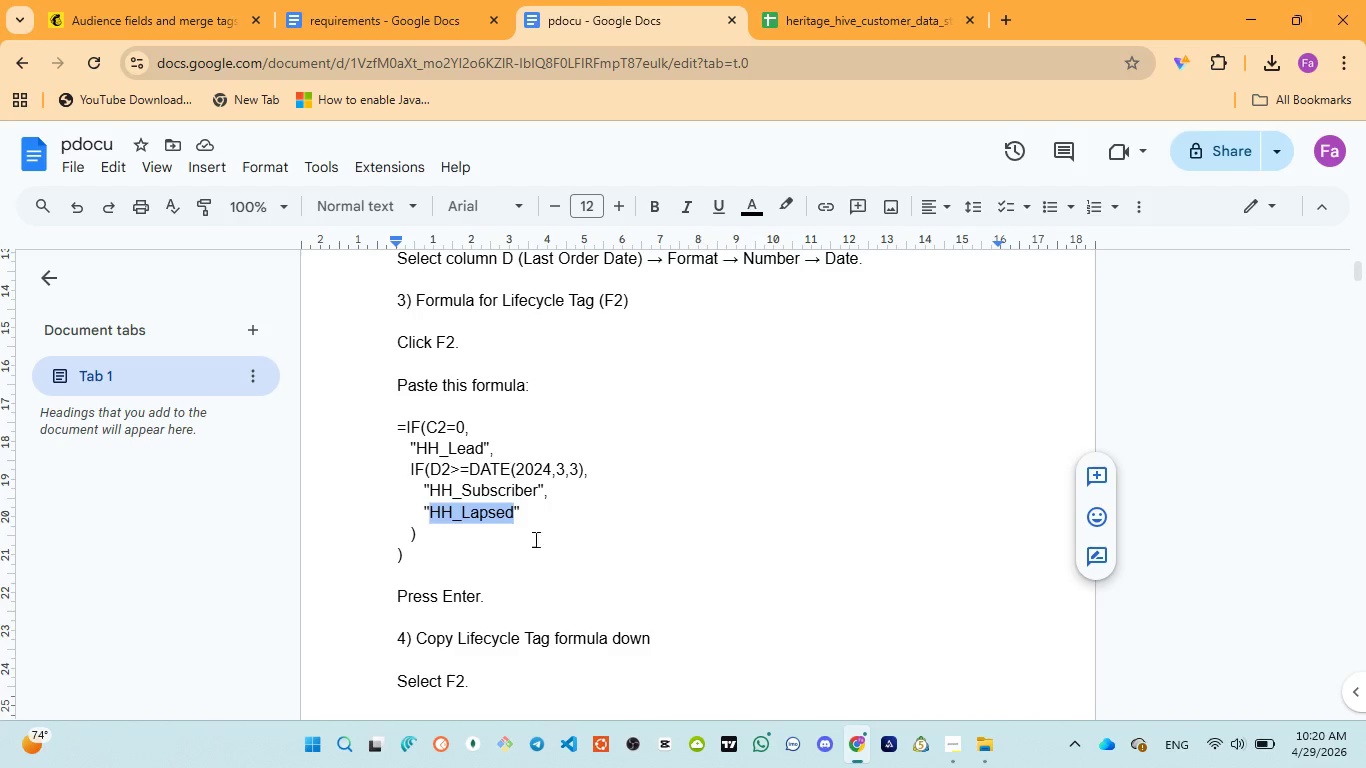 
scroll: coordinate [549, 565], scroll_direction: down, amount: 7.0
 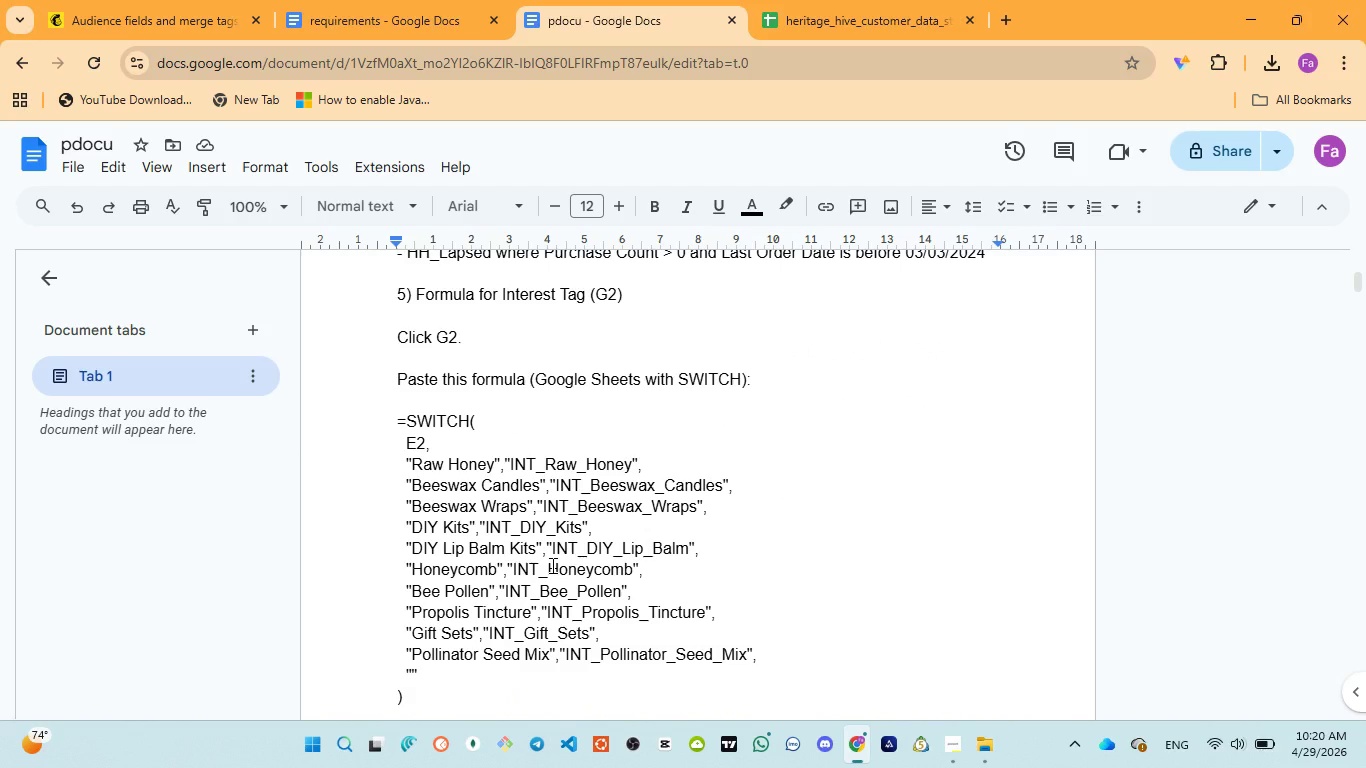 
wait(6.03)
 